 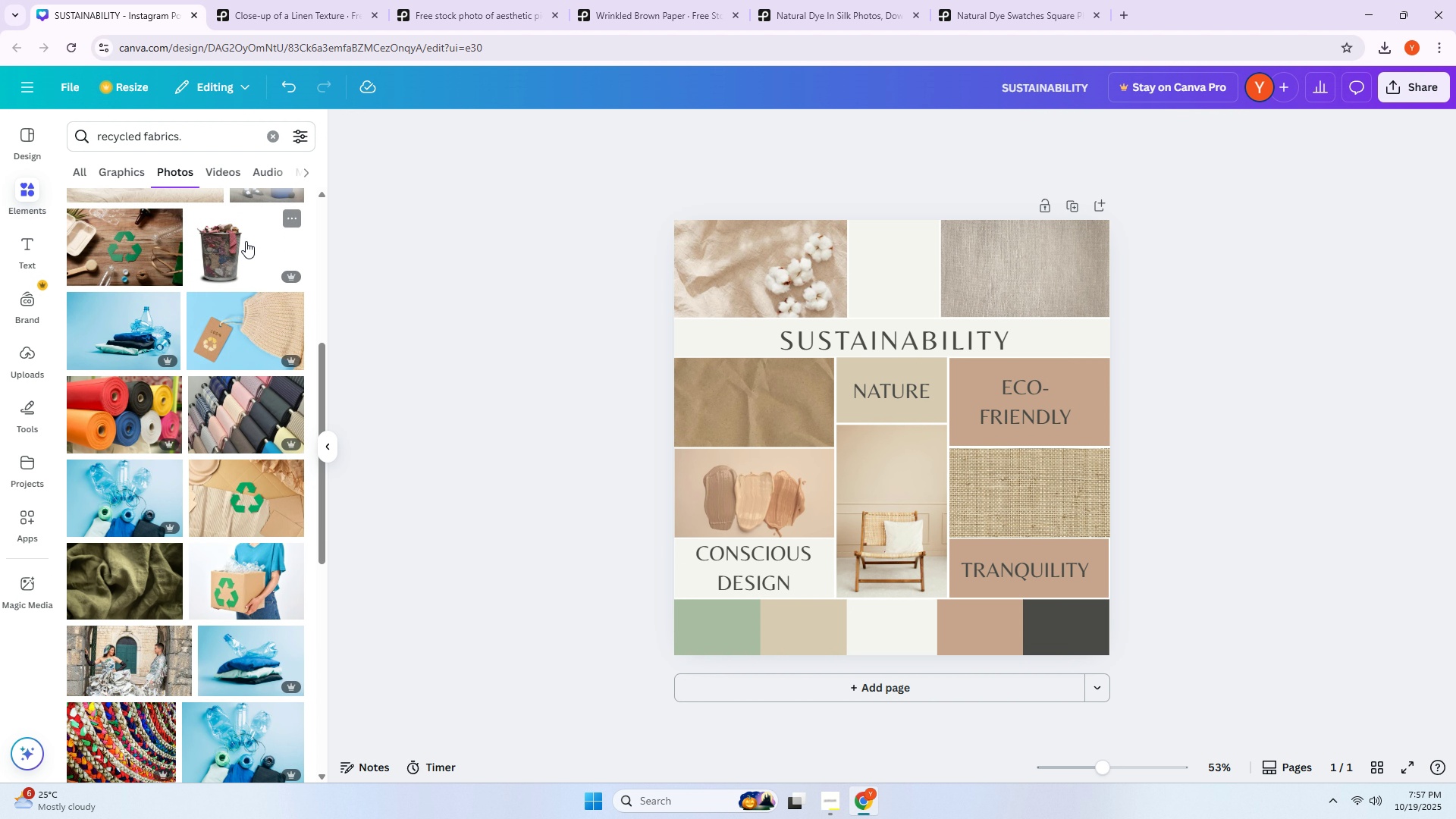 
scroll: coordinate [254, 238], scroll_direction: down, amount: 20.0
 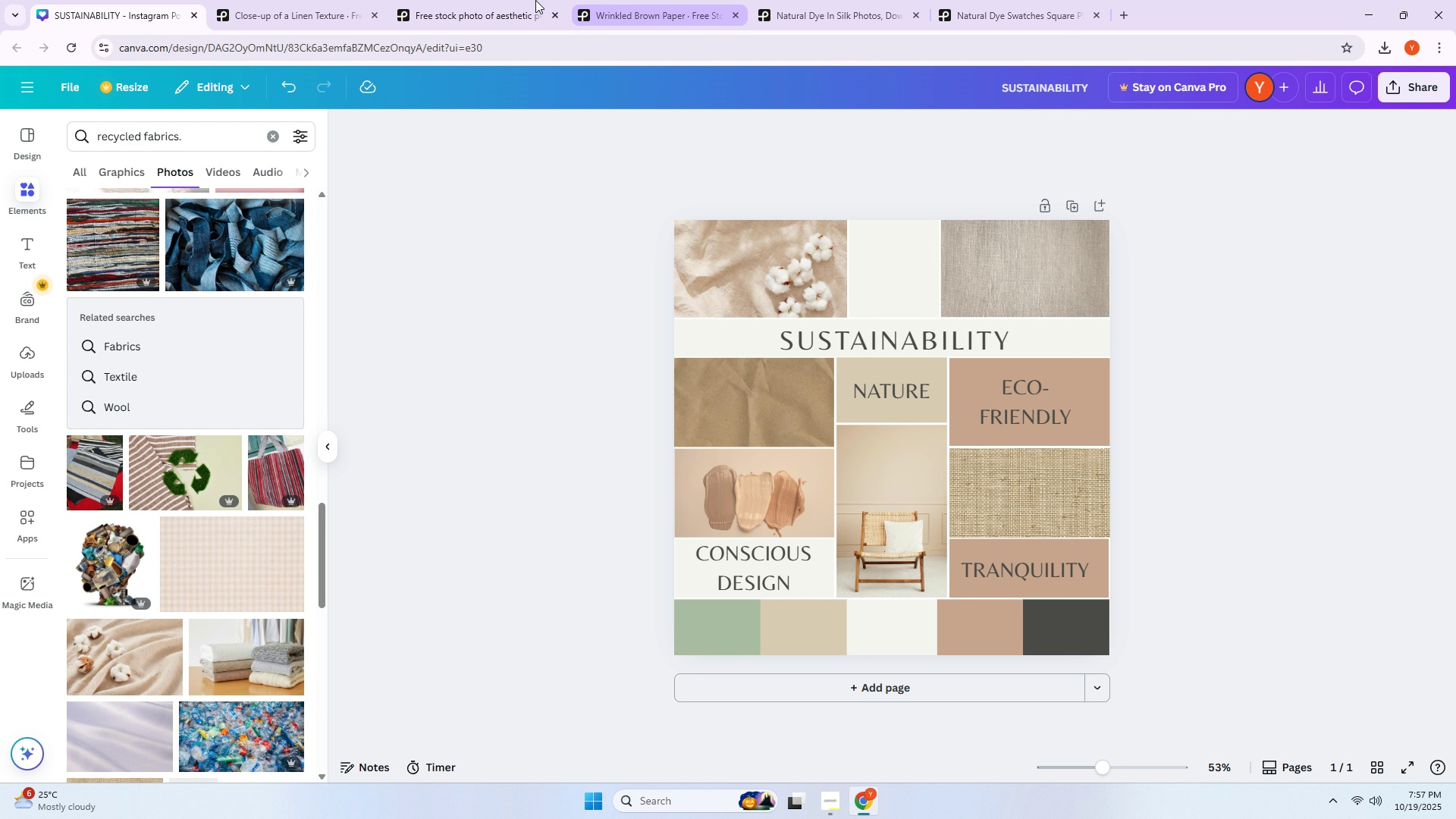 
left_click([293, 0])
 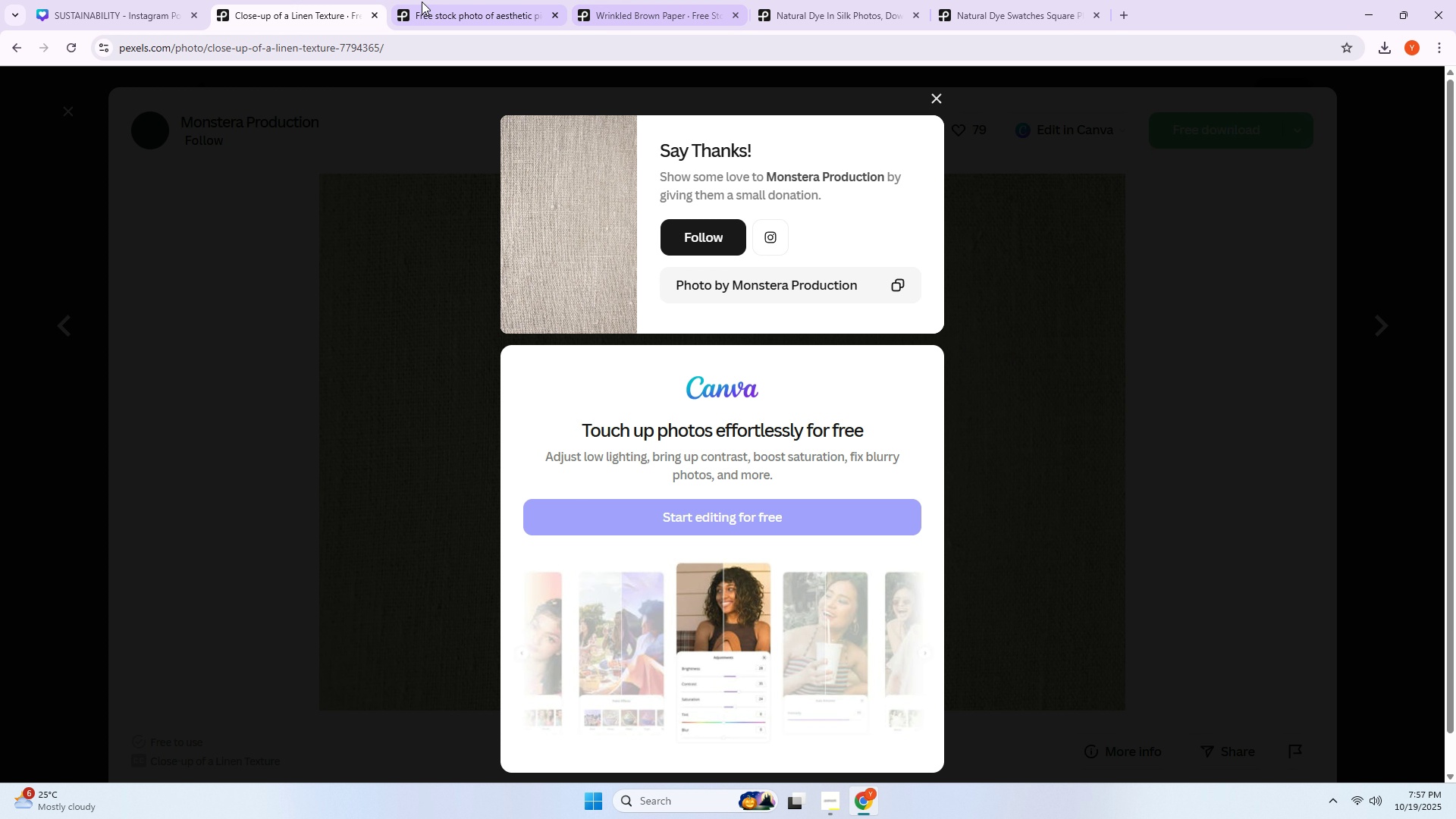 
left_click([422, 2])
 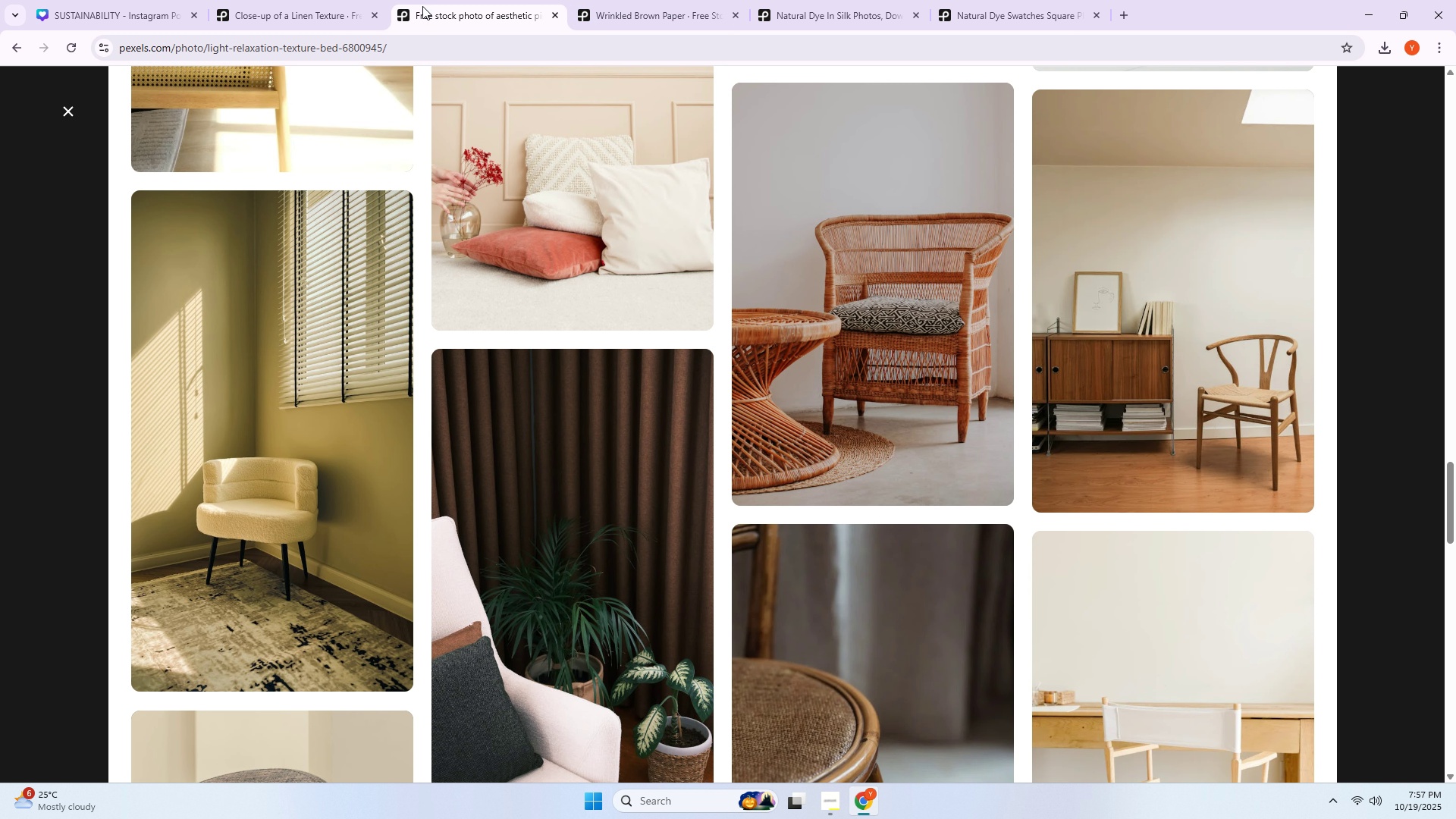 
key(Control+W)
 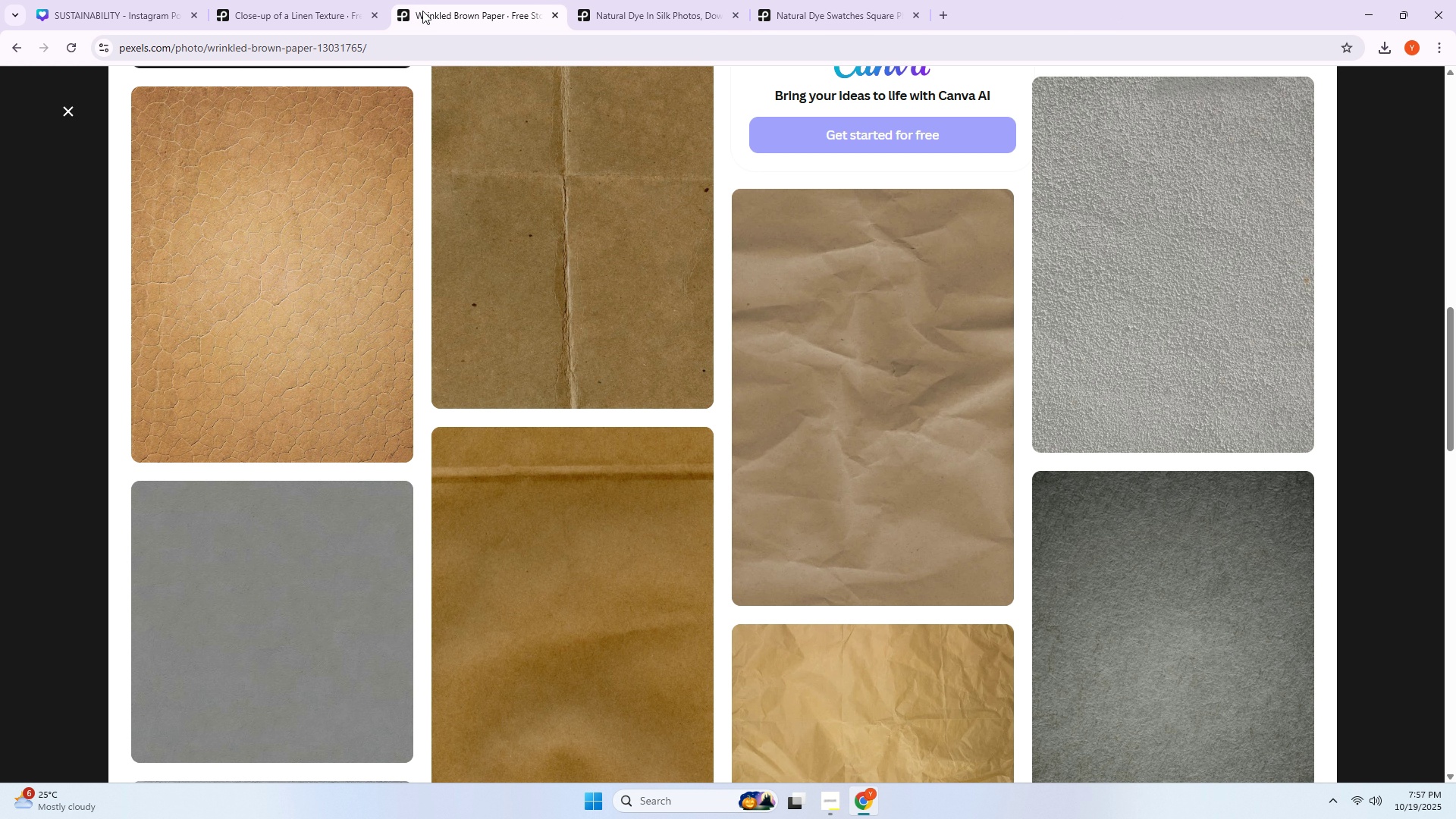 
key(Control+W)
 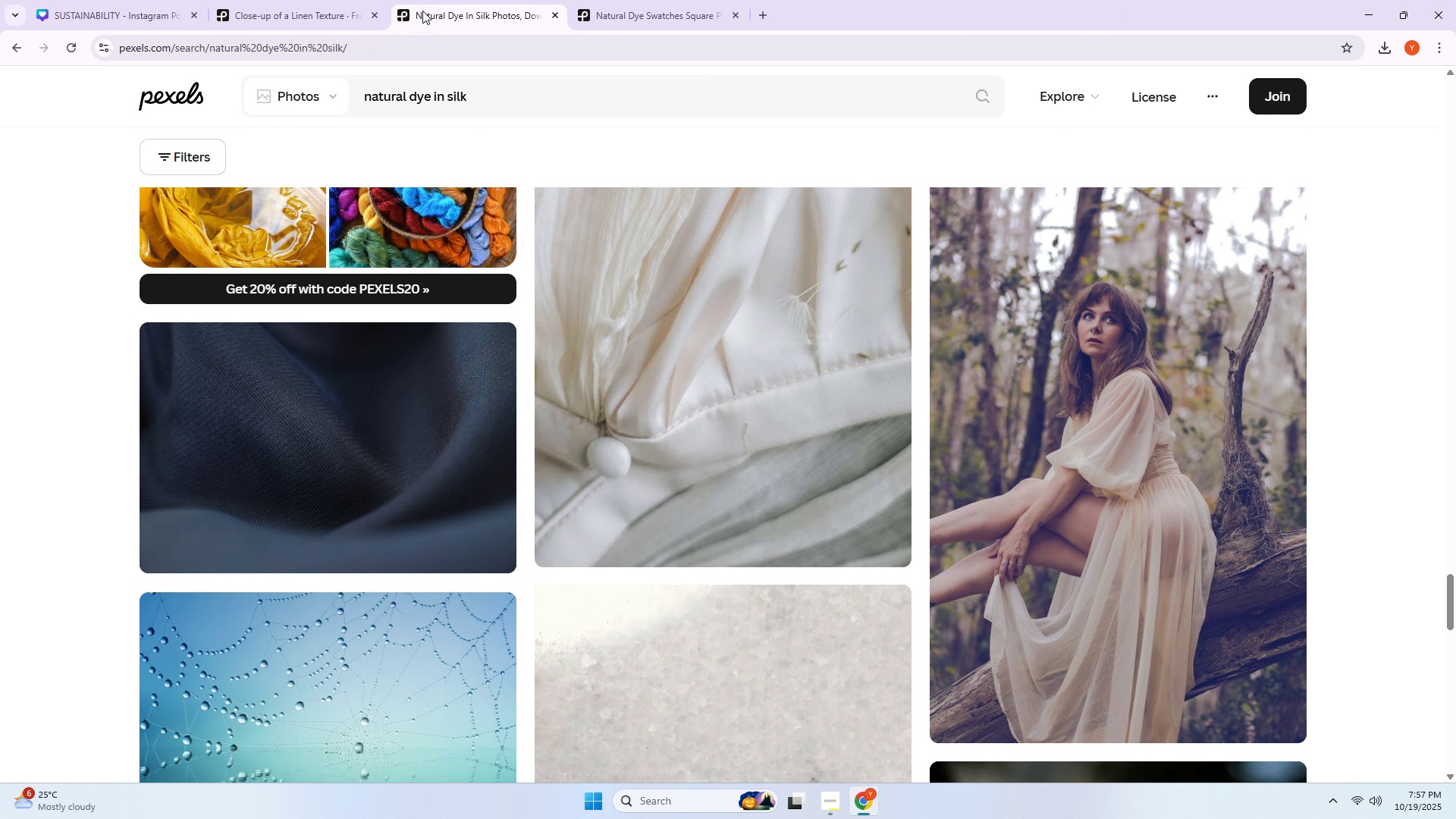 
key(Control+W)
 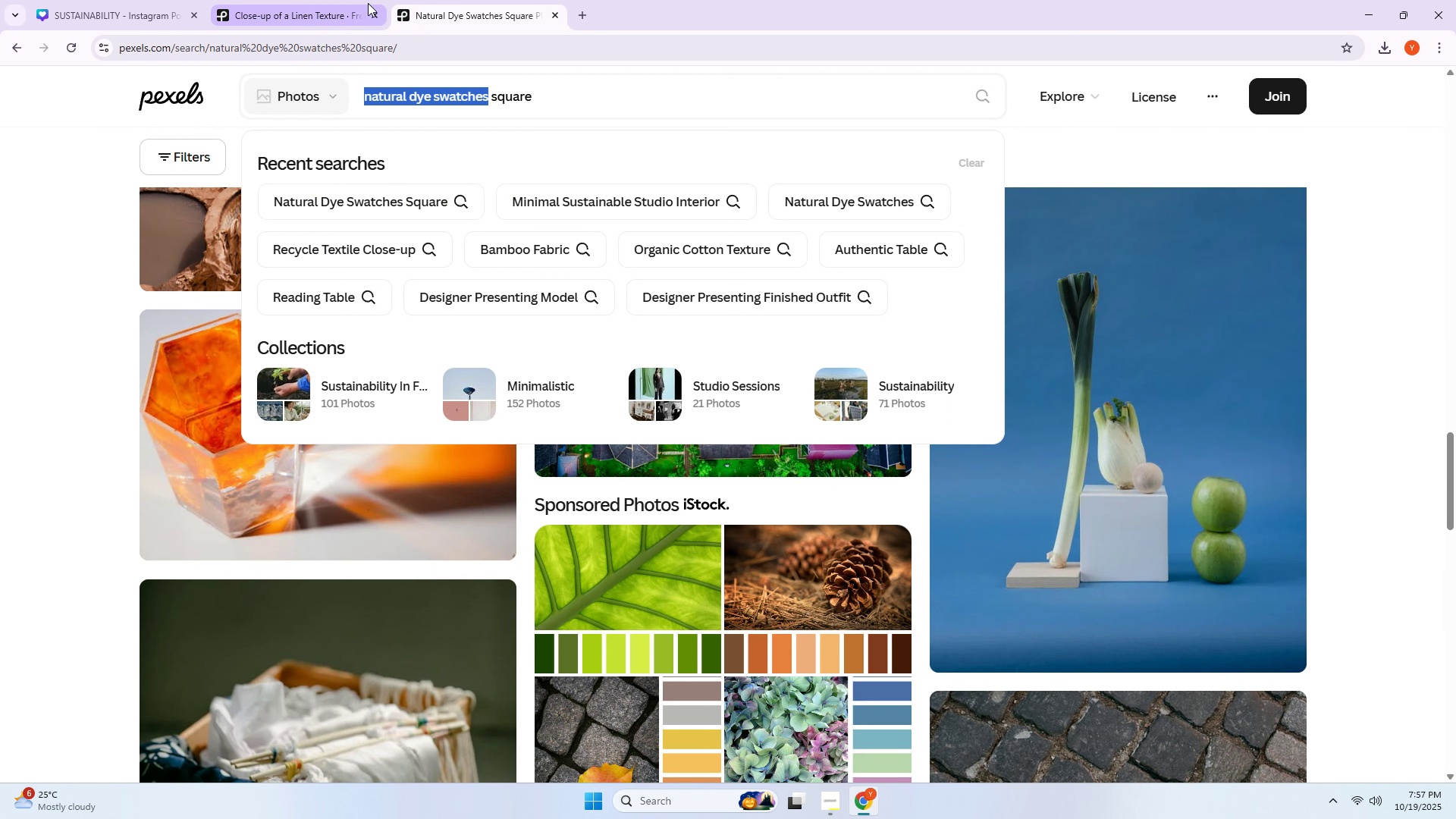 
key(Control+W)
 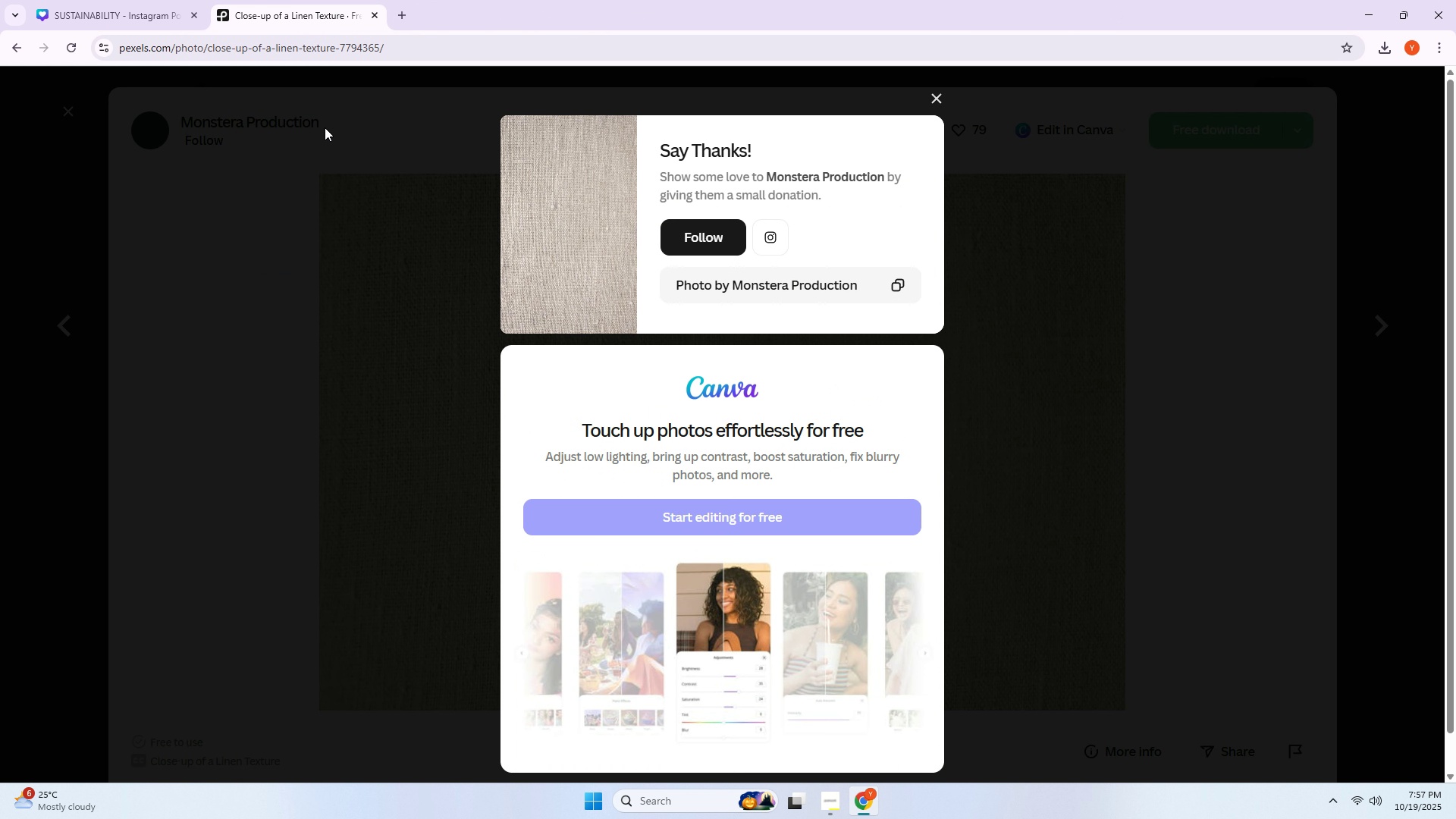 
left_click([325, 127])
 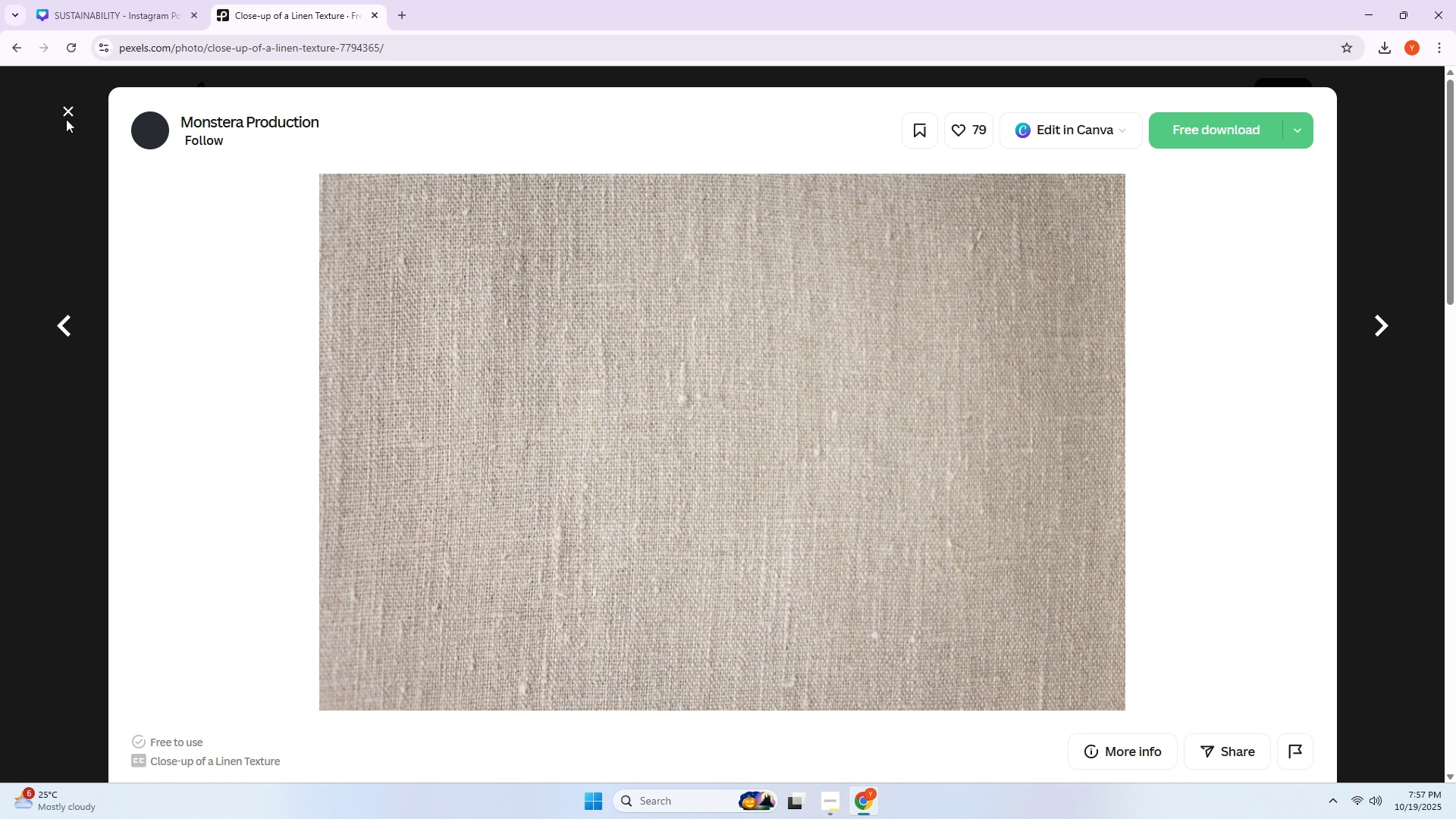 
left_click([67, 118])
 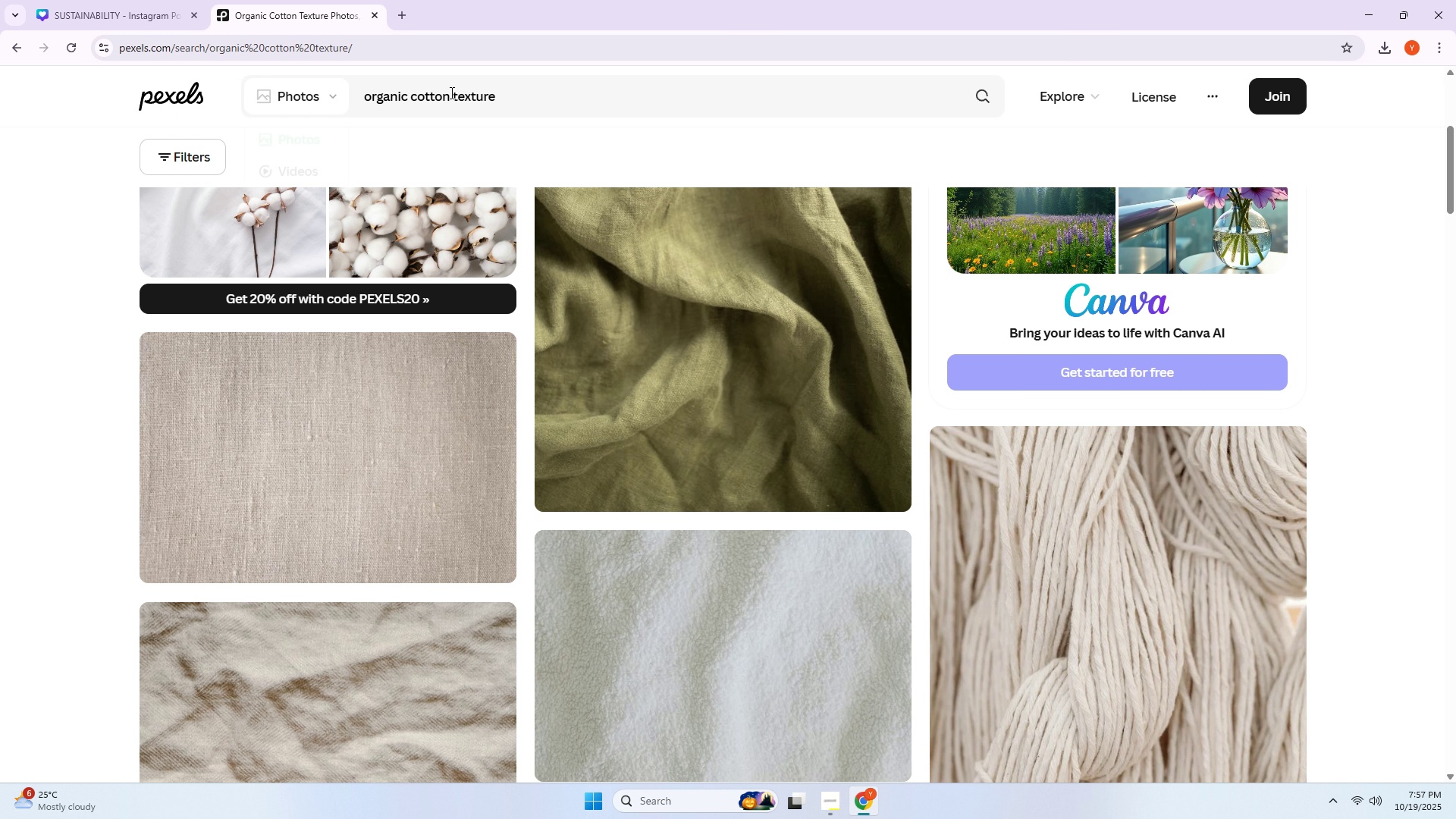 
left_click_drag(start_coordinate=[516, 90], to_coordinate=[0, 152])
 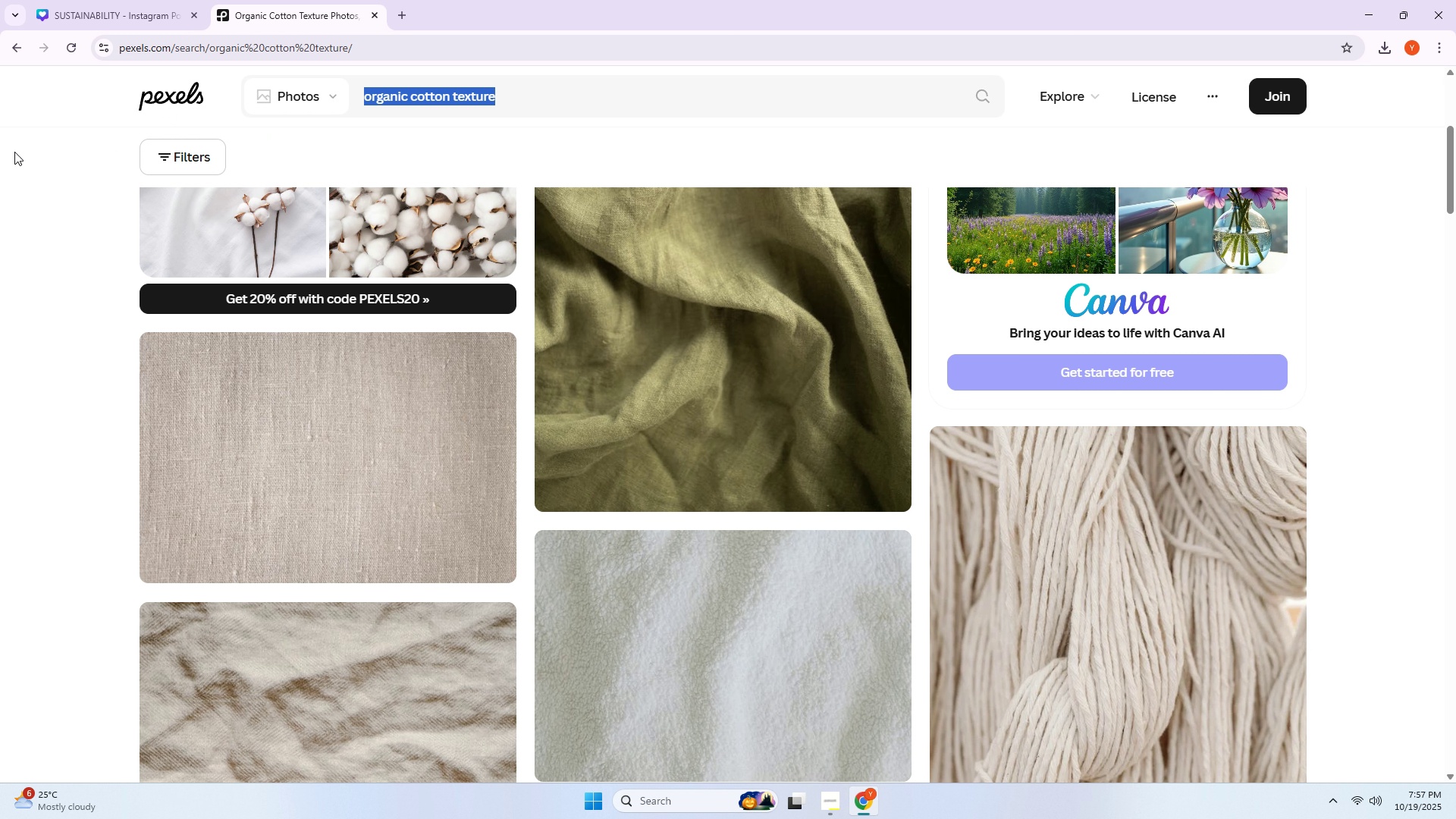 
key(Control+ControlLeft)
 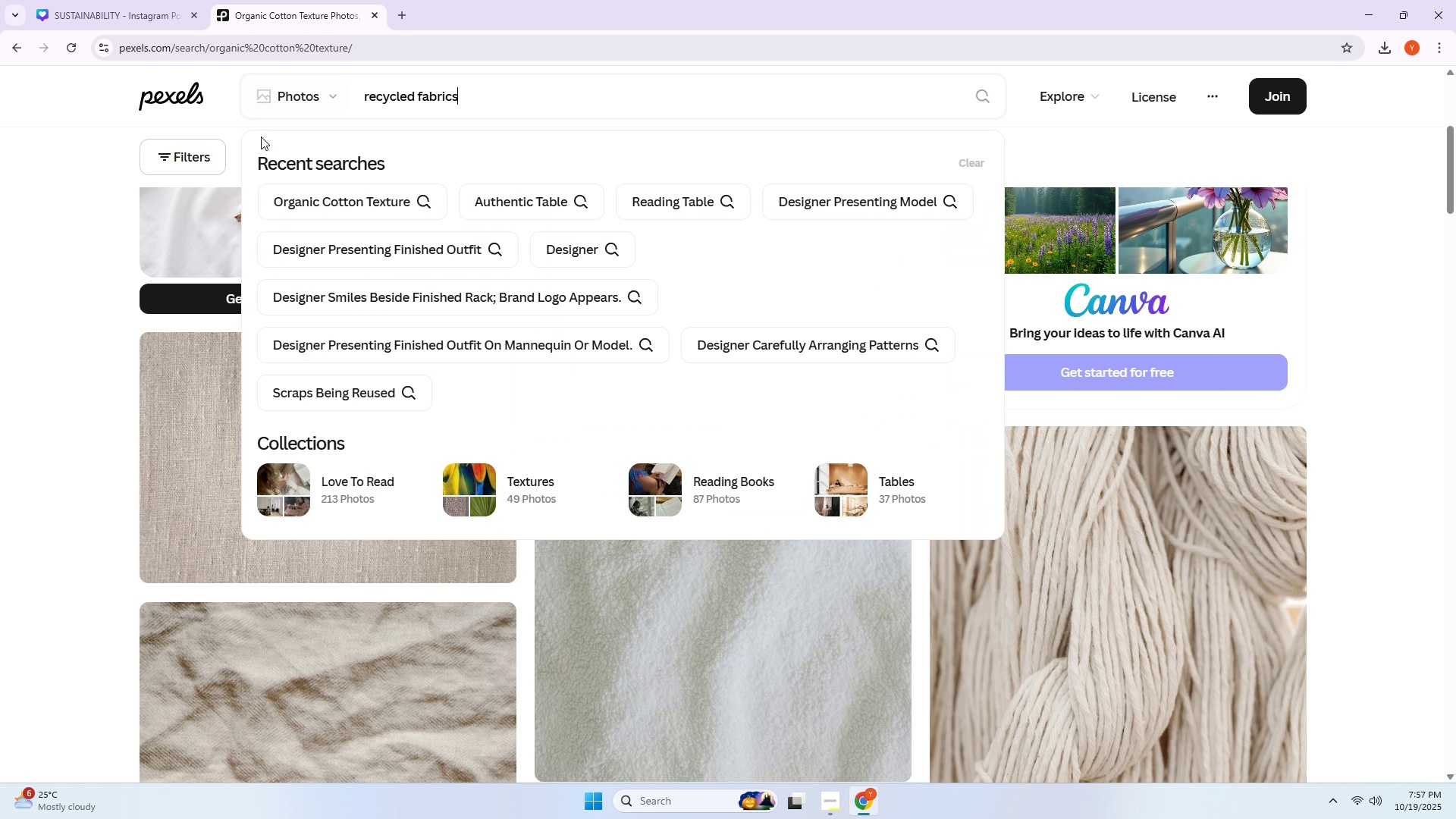 
key(Control+V)
 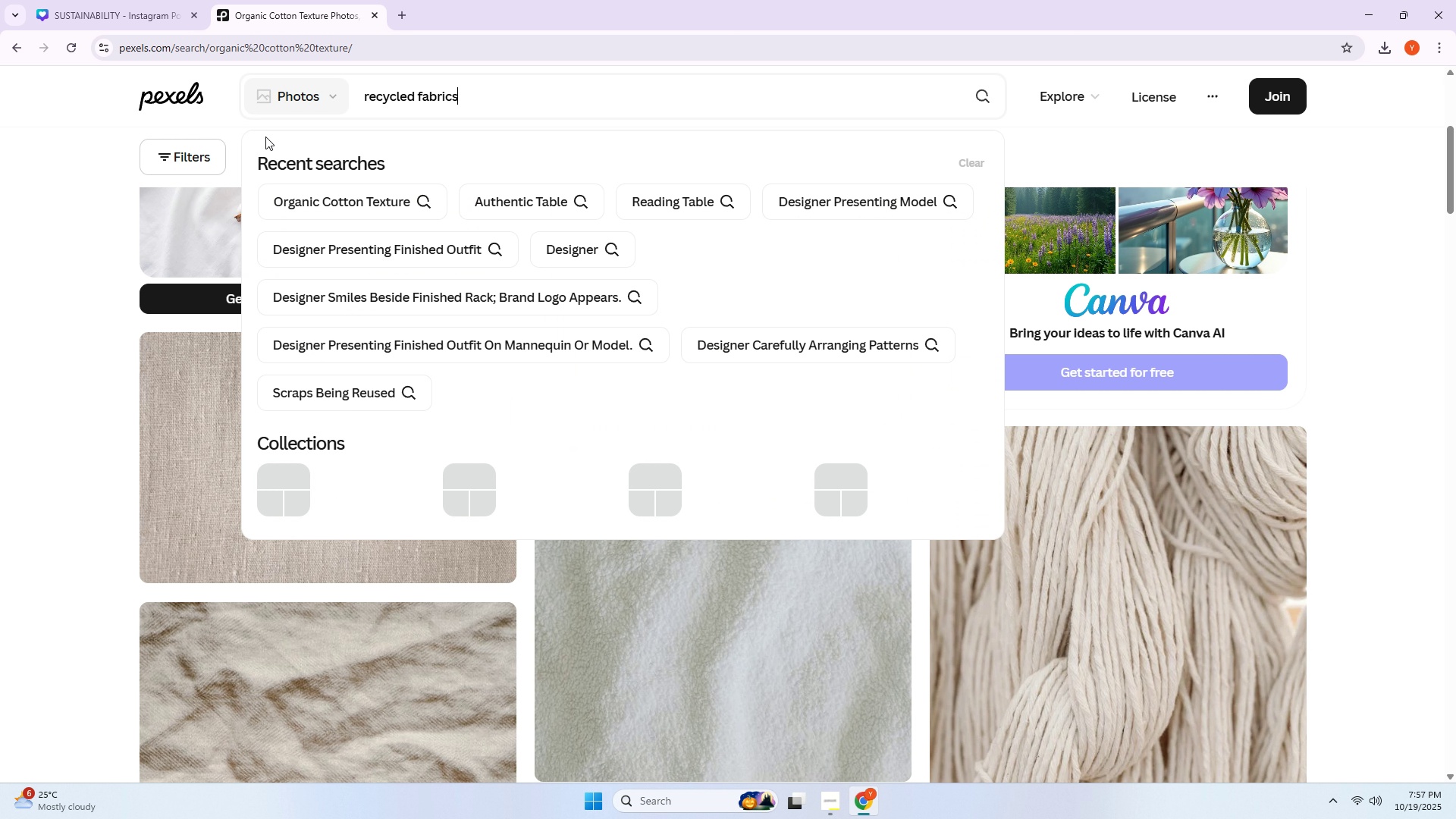 
key(Enter)
 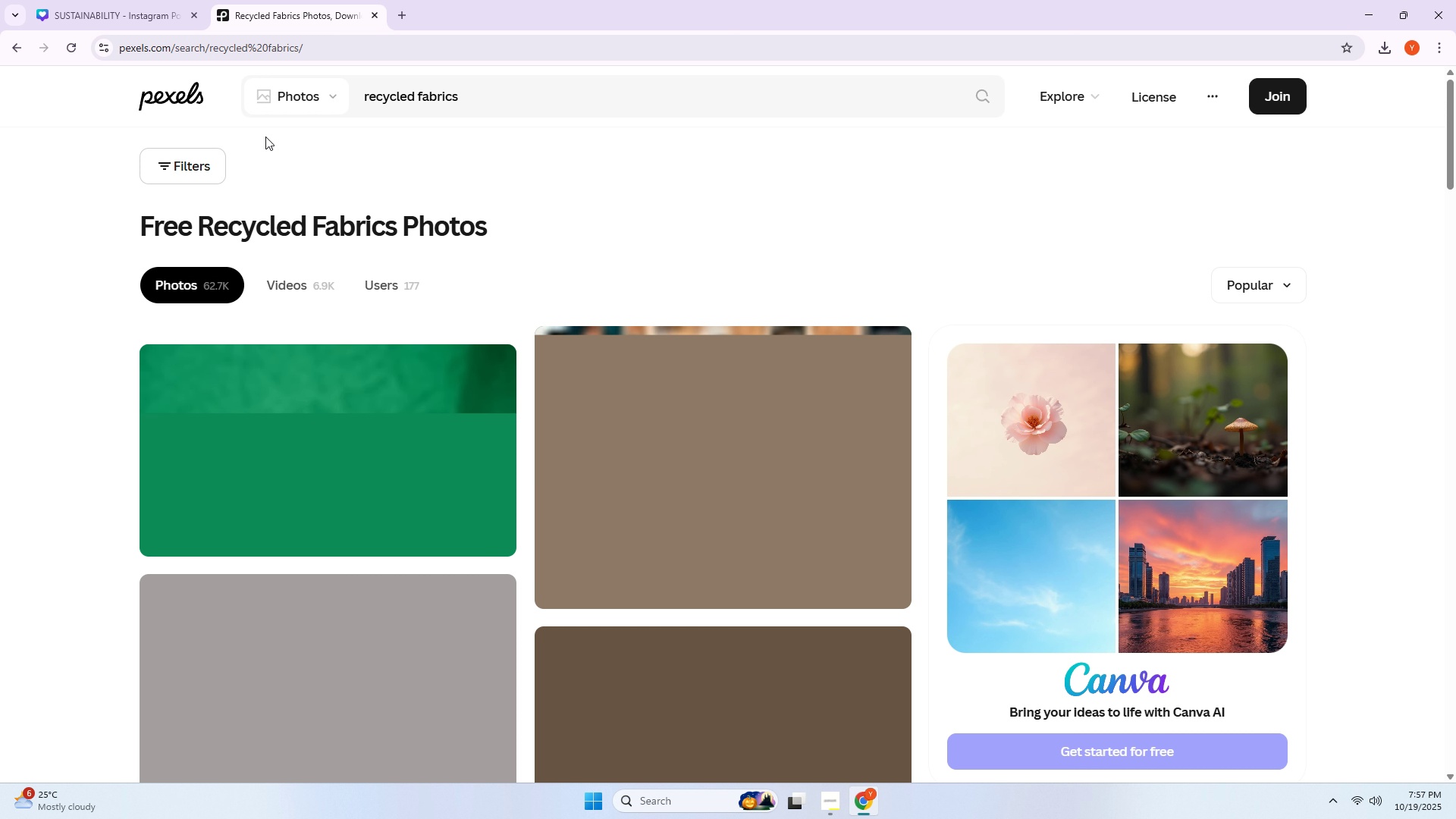 
scroll: coordinate [382, 313], scroll_direction: down, amount: 19.0
 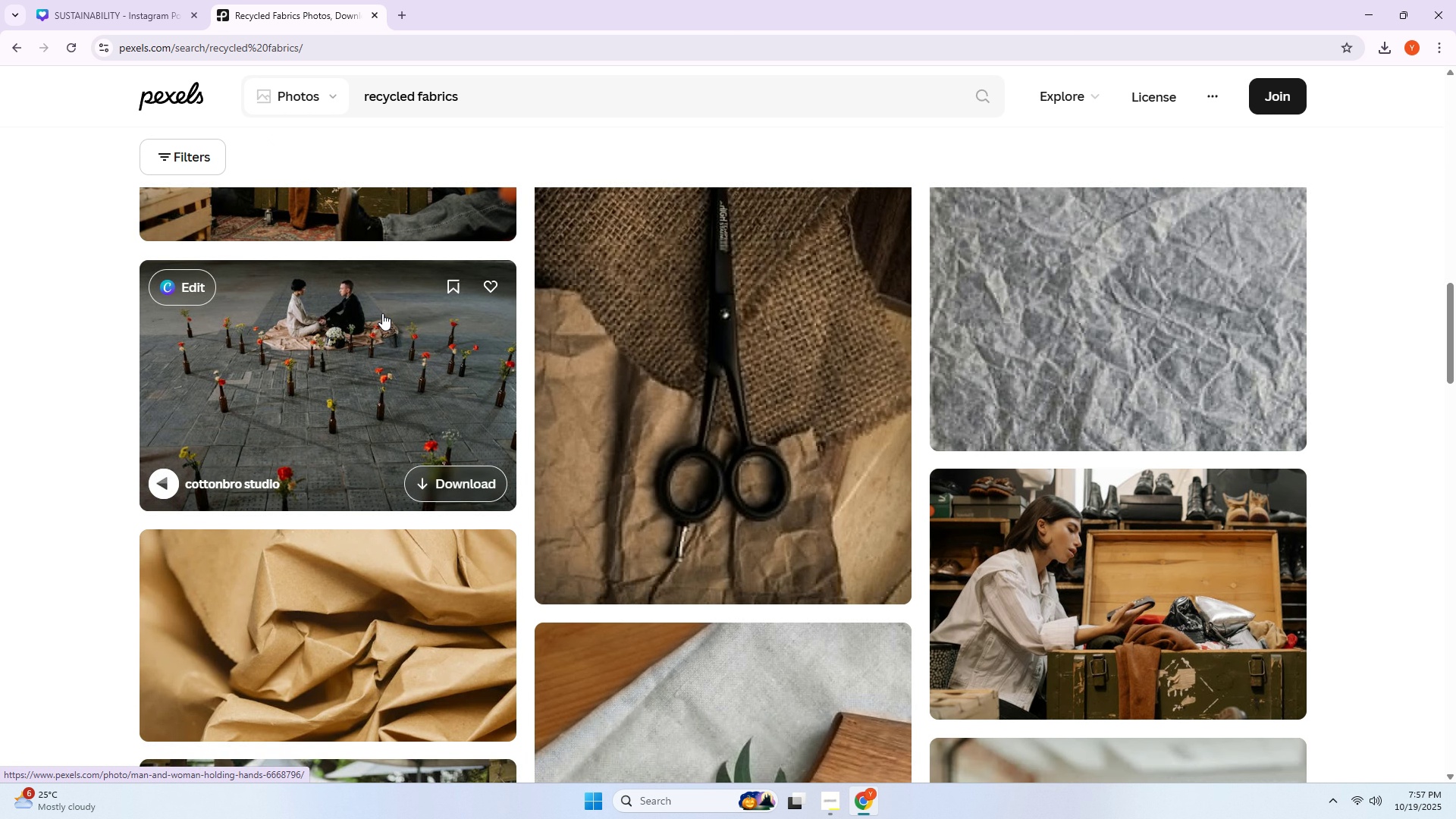 
scroll: coordinate [155, 374], scroll_direction: down, amount: 20.0
 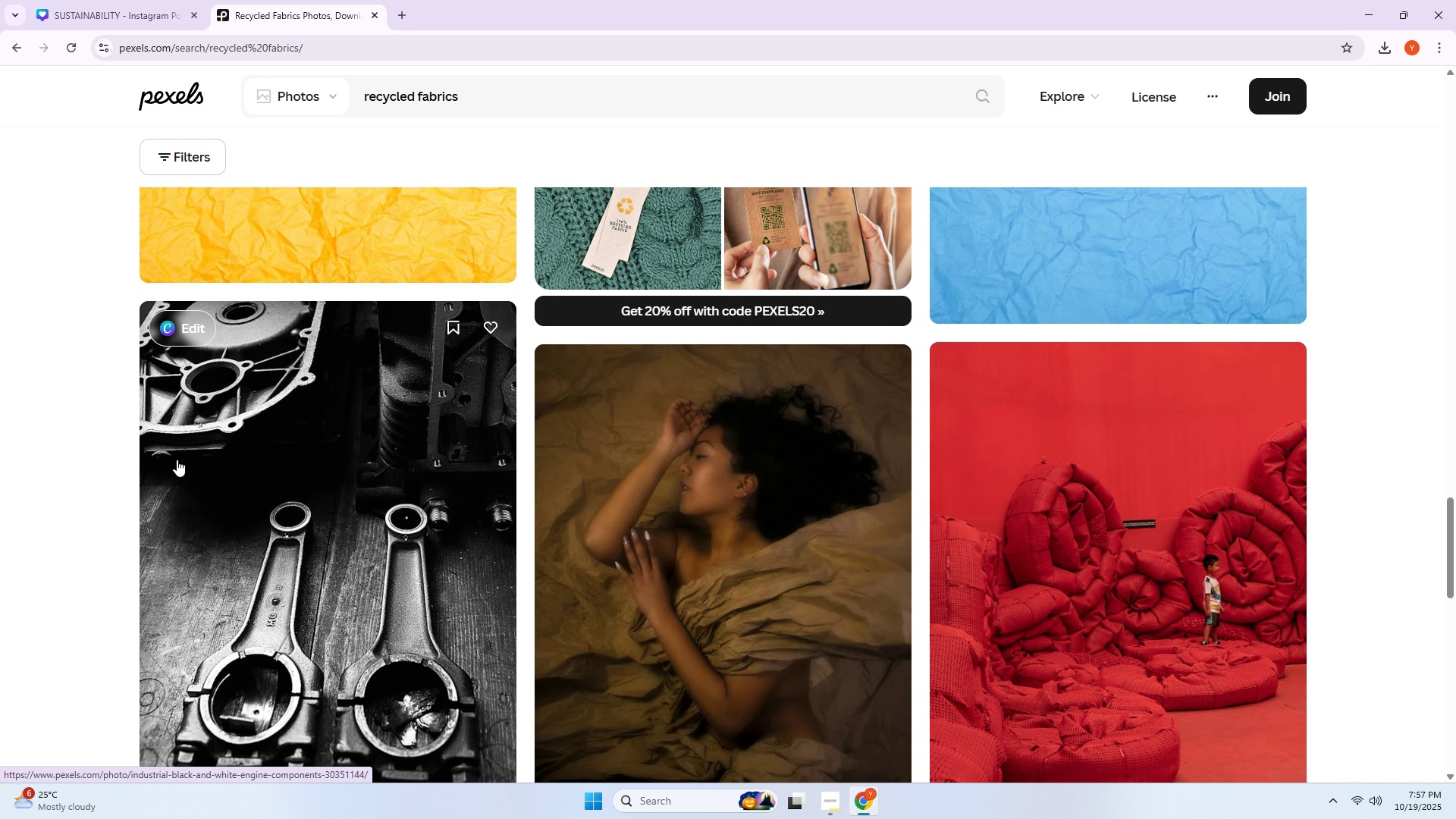 
scroll: coordinate [261, 519], scroll_direction: down, amount: 39.0
 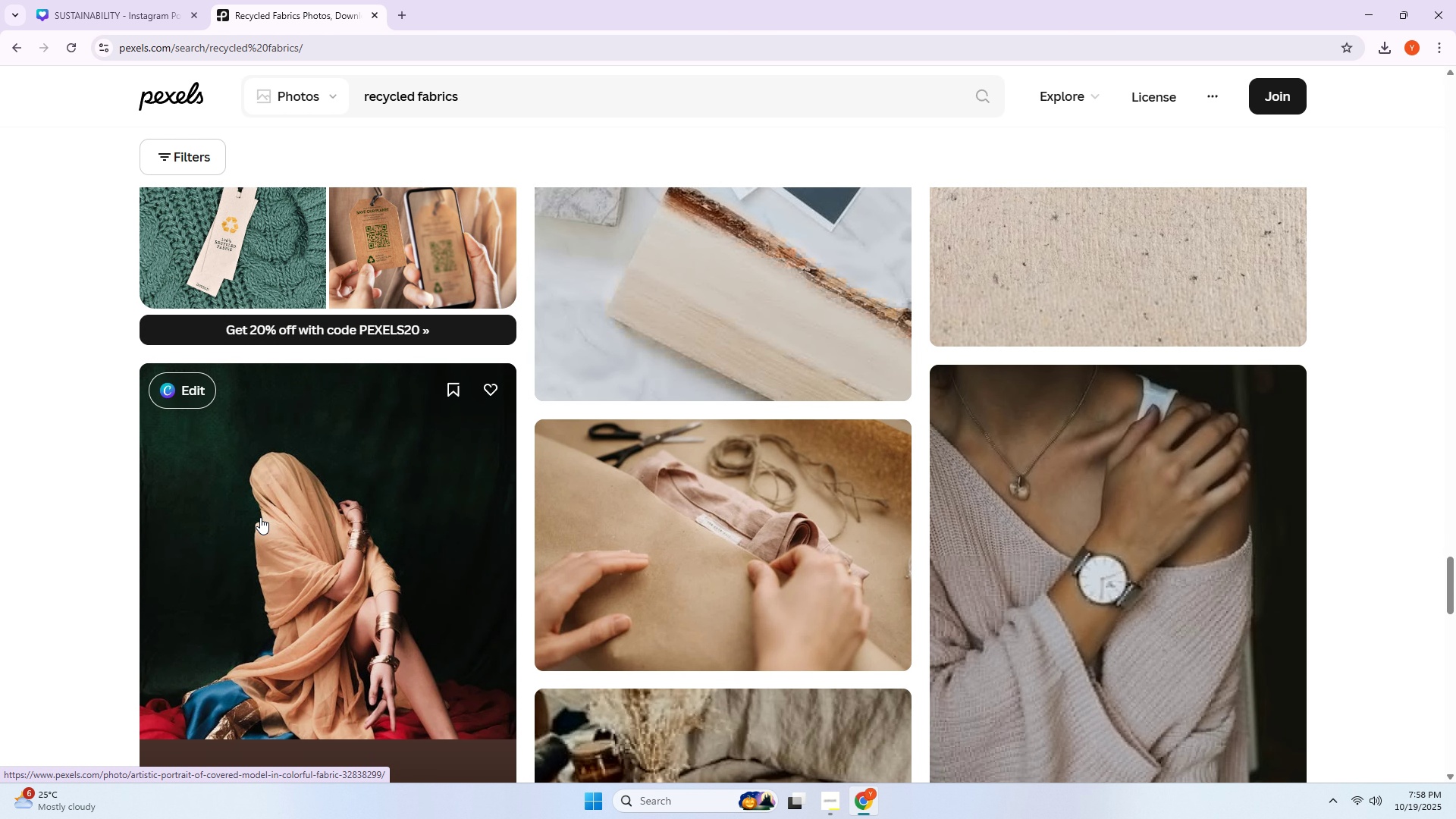 
scroll: coordinate [253, 508], scroll_direction: down, amount: 23.0
 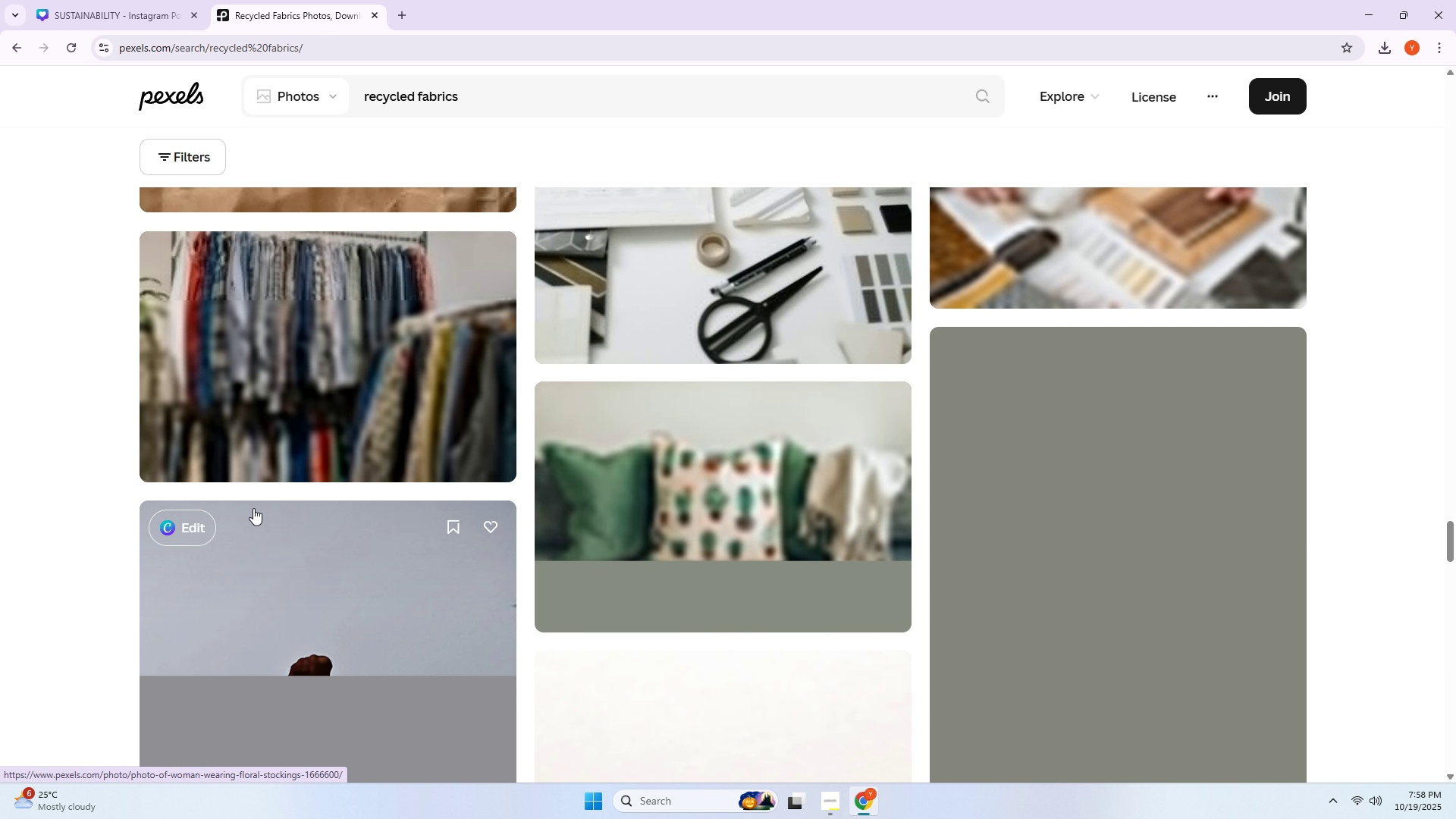 
wait(6.08)
 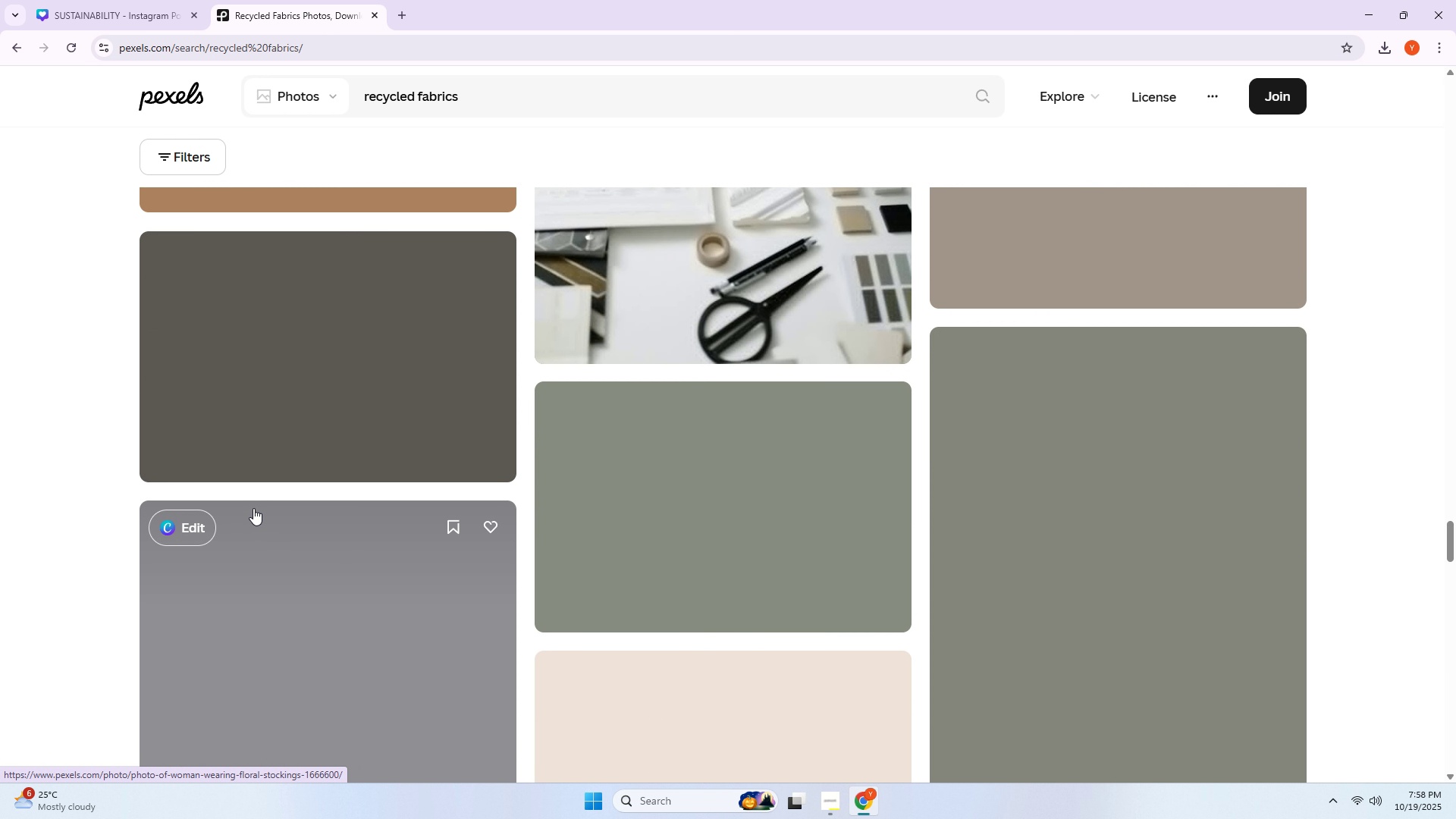 
scroll: coordinate [713, 607], scroll_direction: down, amount: 25.0
 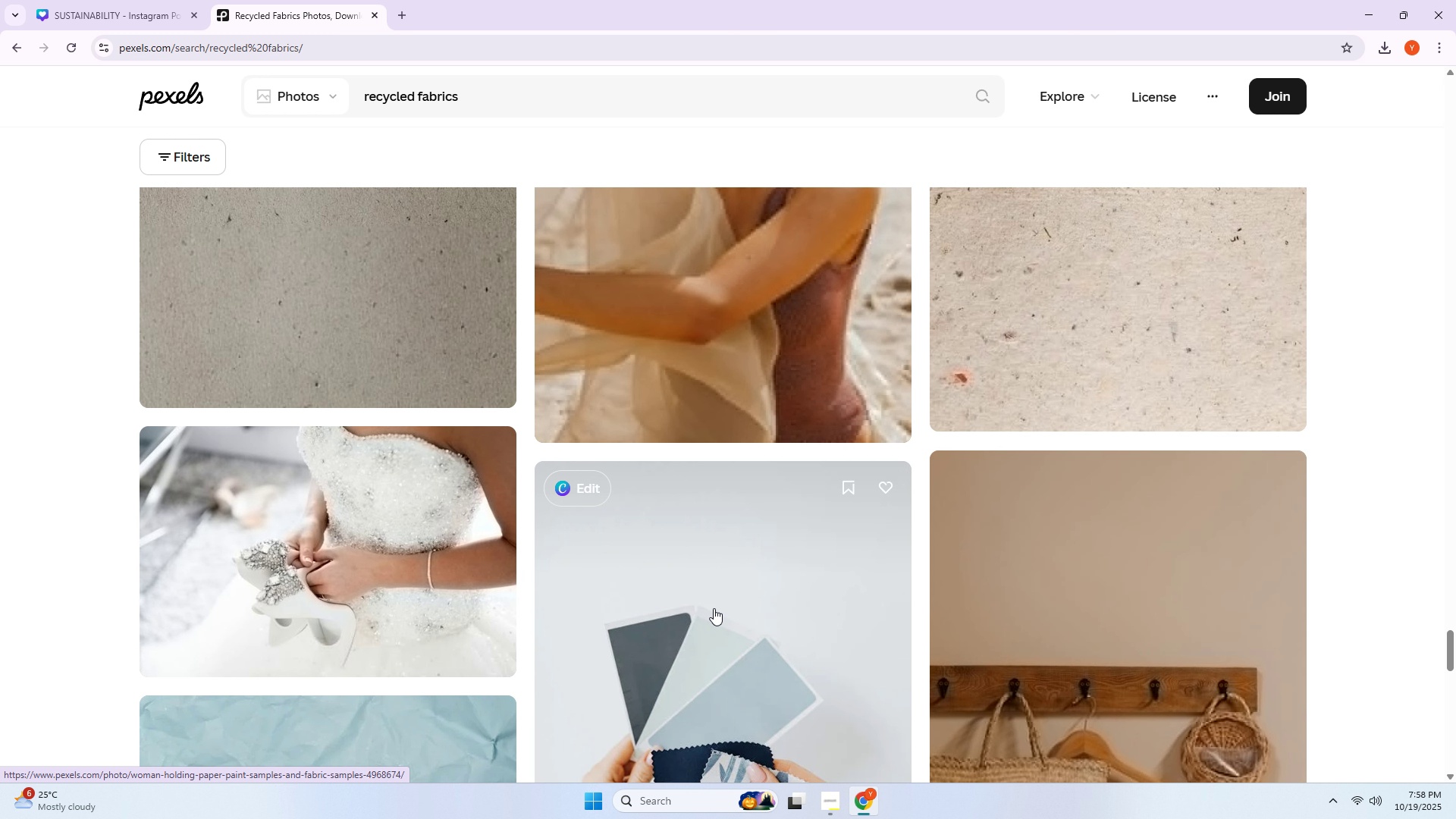 
scroll: coordinate [579, 551], scroll_direction: up, amount: 134.0
 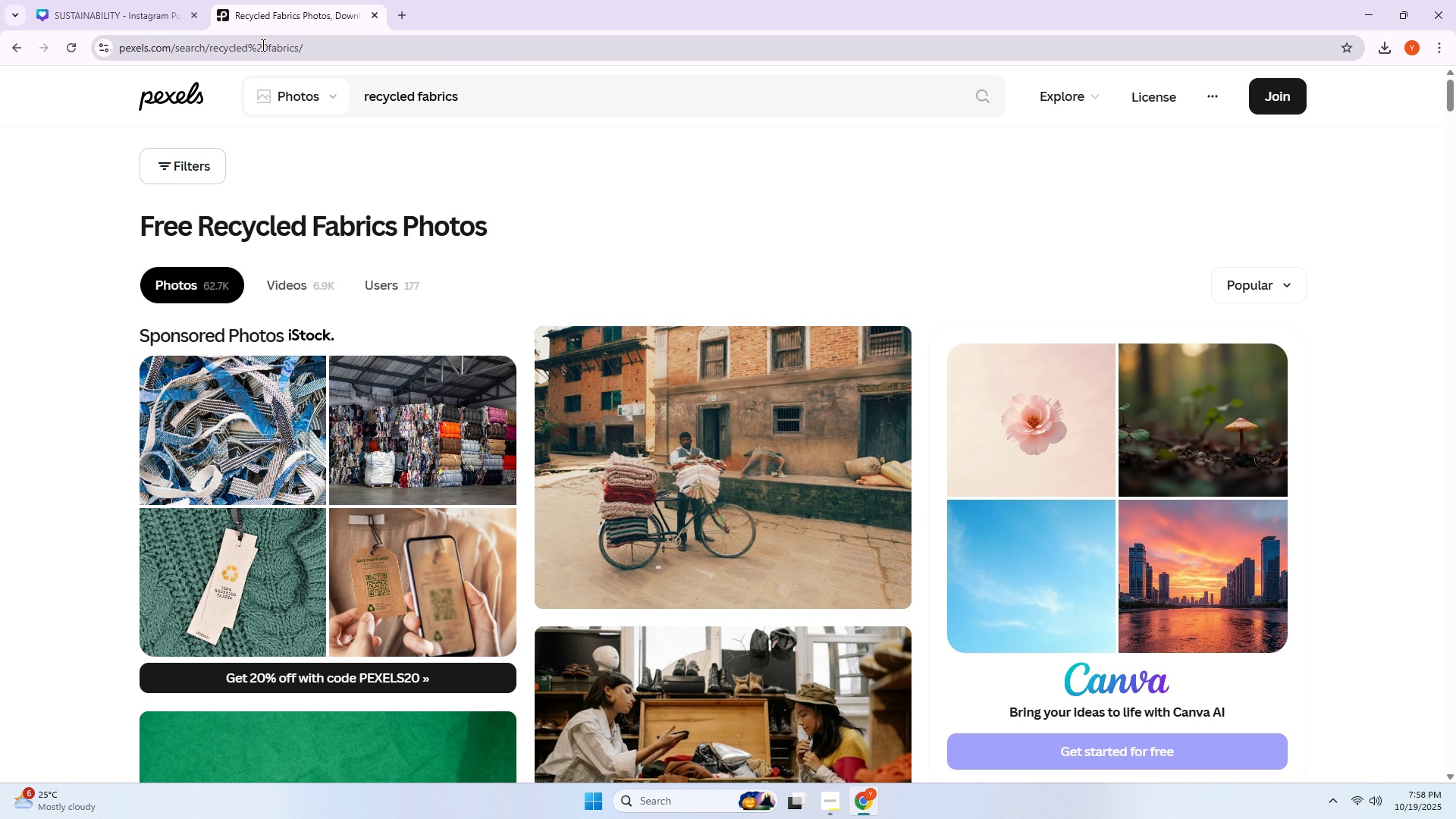 
left_click([146, 0])
 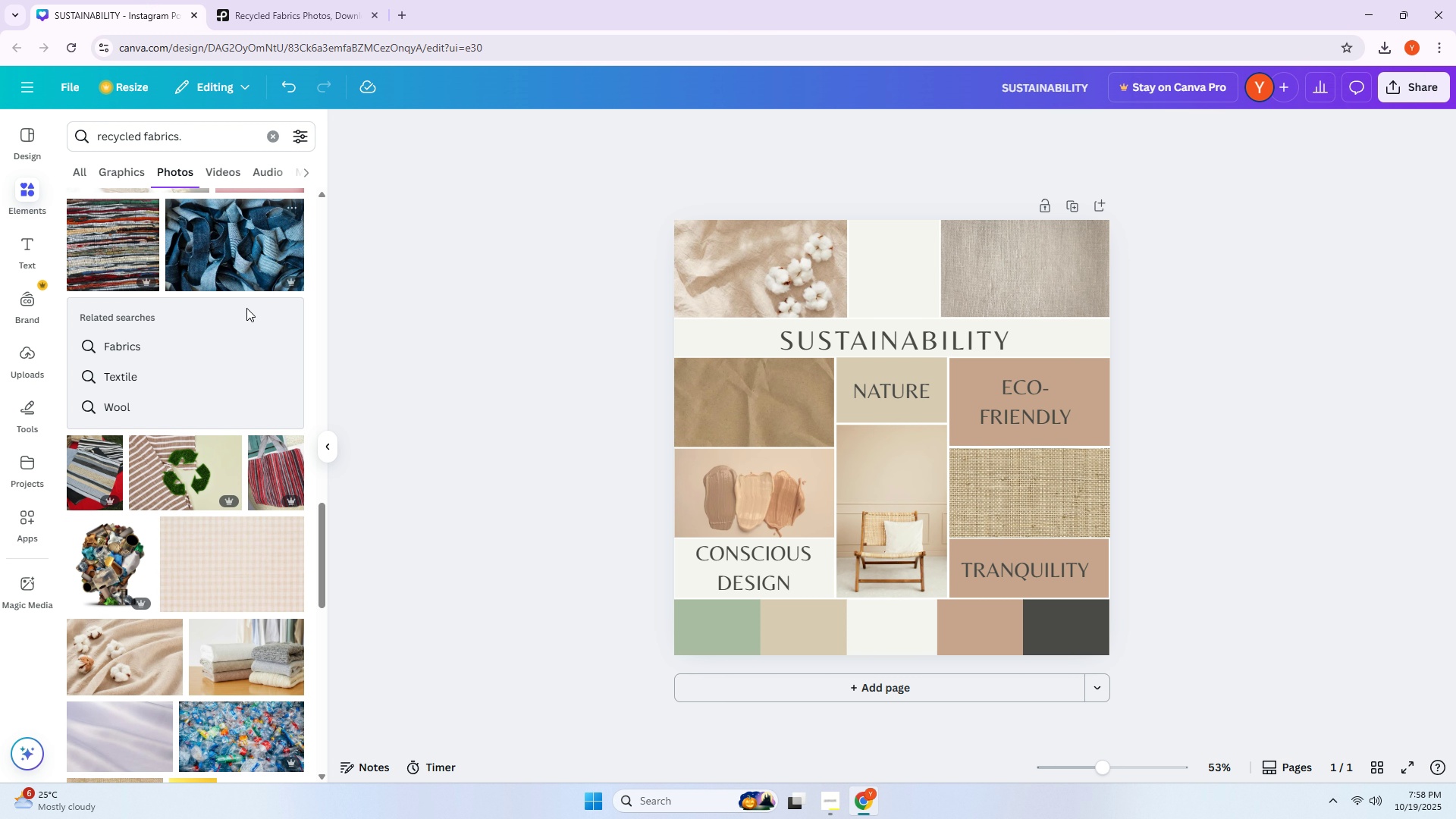 
scroll: coordinate [165, 429], scroll_direction: down, amount: 24.0
 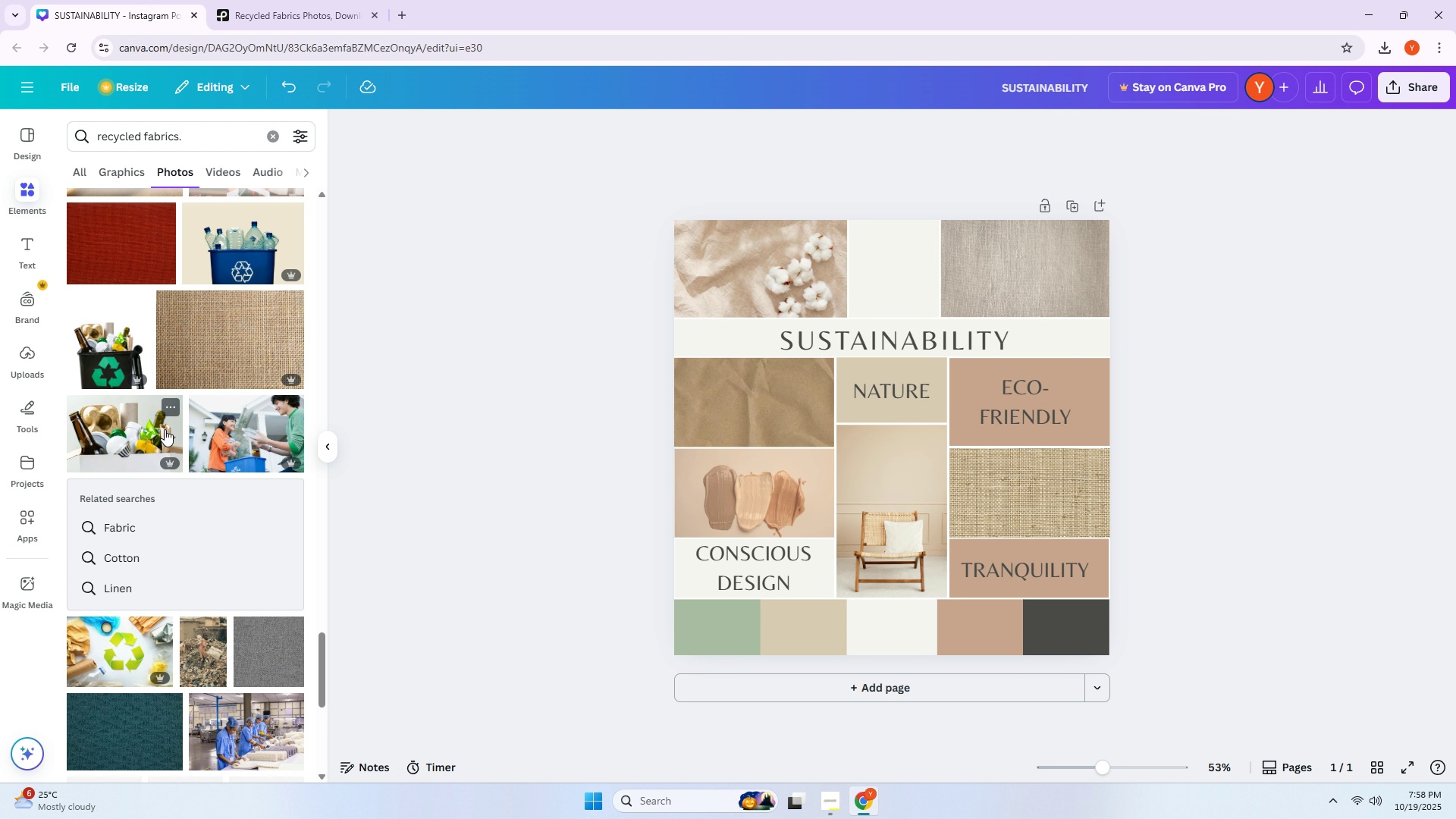 
scroll: coordinate [167, 436], scroll_direction: down, amount: 23.0
 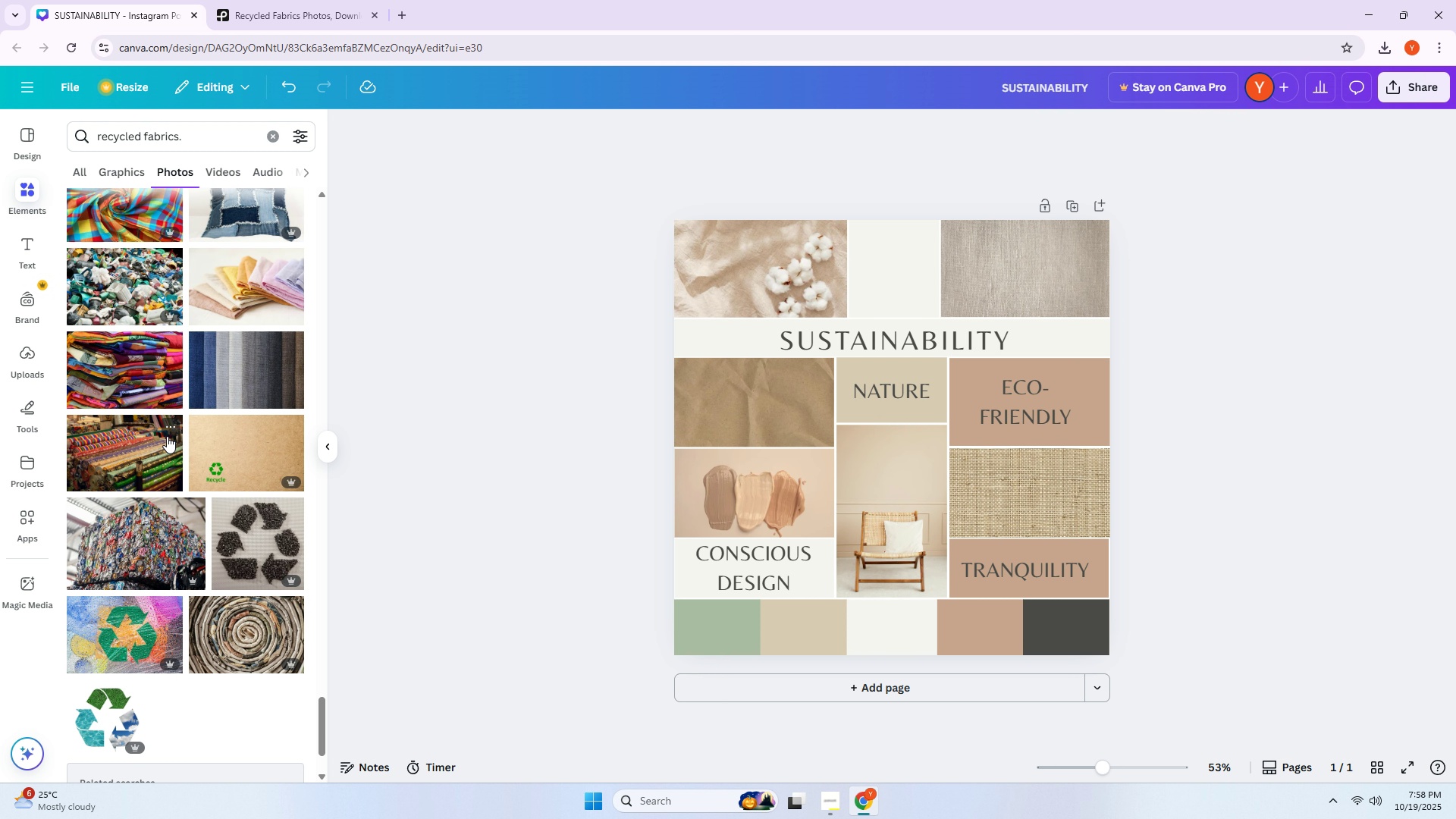 
wait(14.14)
 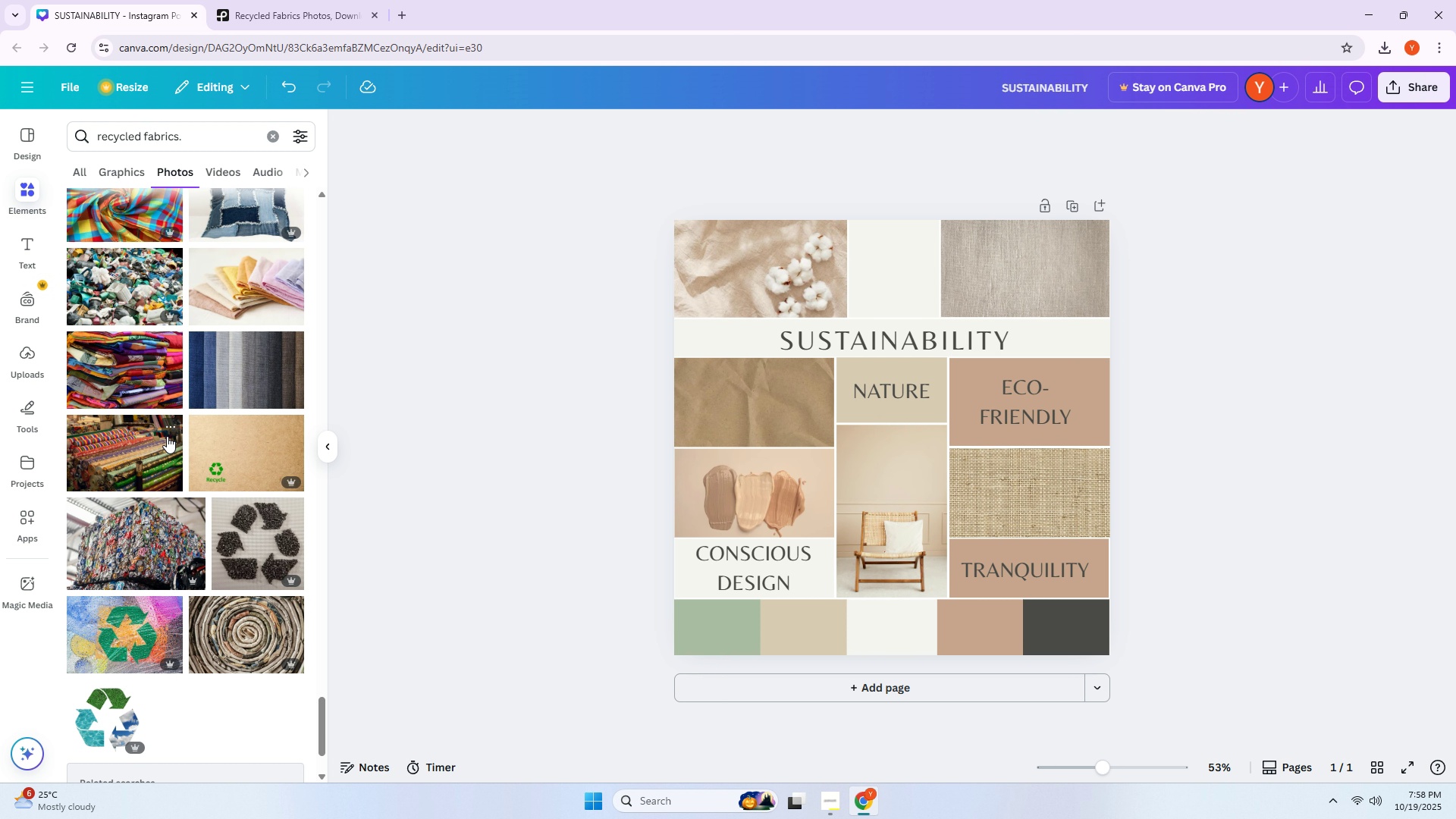 
scroll: coordinate [249, 375], scroll_direction: down, amount: 28.0
 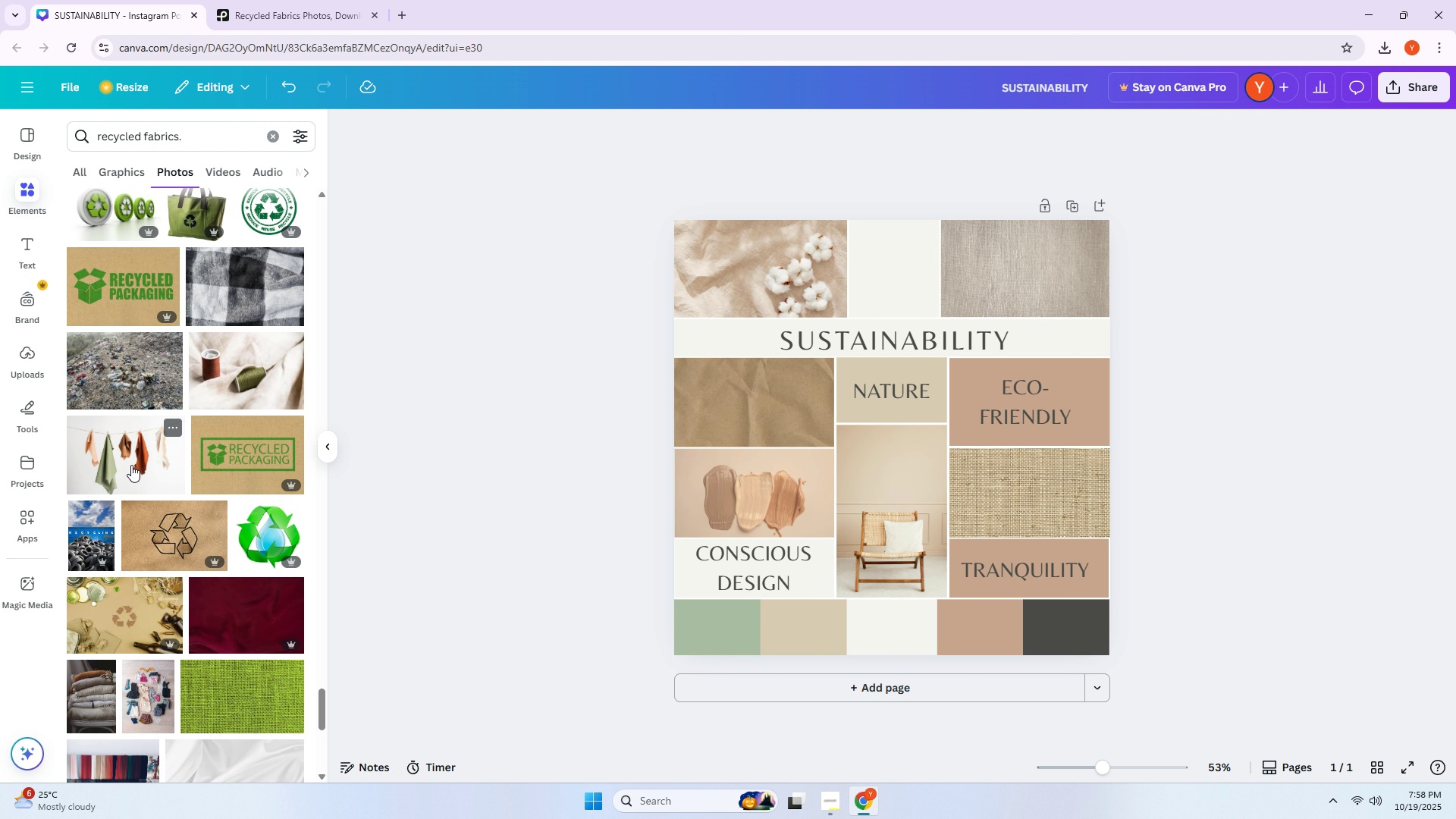 
scroll: coordinate [176, 456], scroll_direction: down, amount: 12.0
 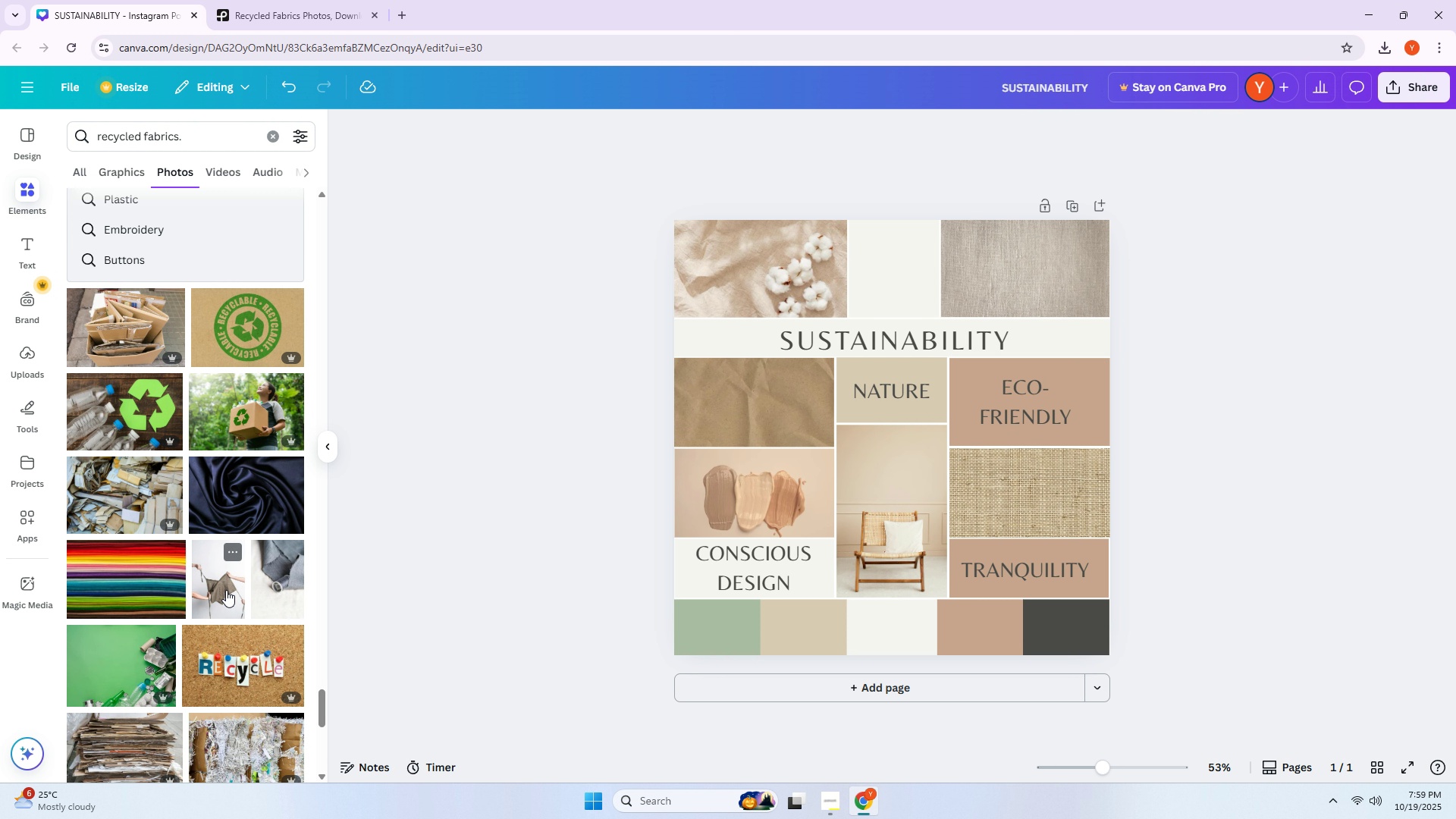 
left_click([226, 590])
 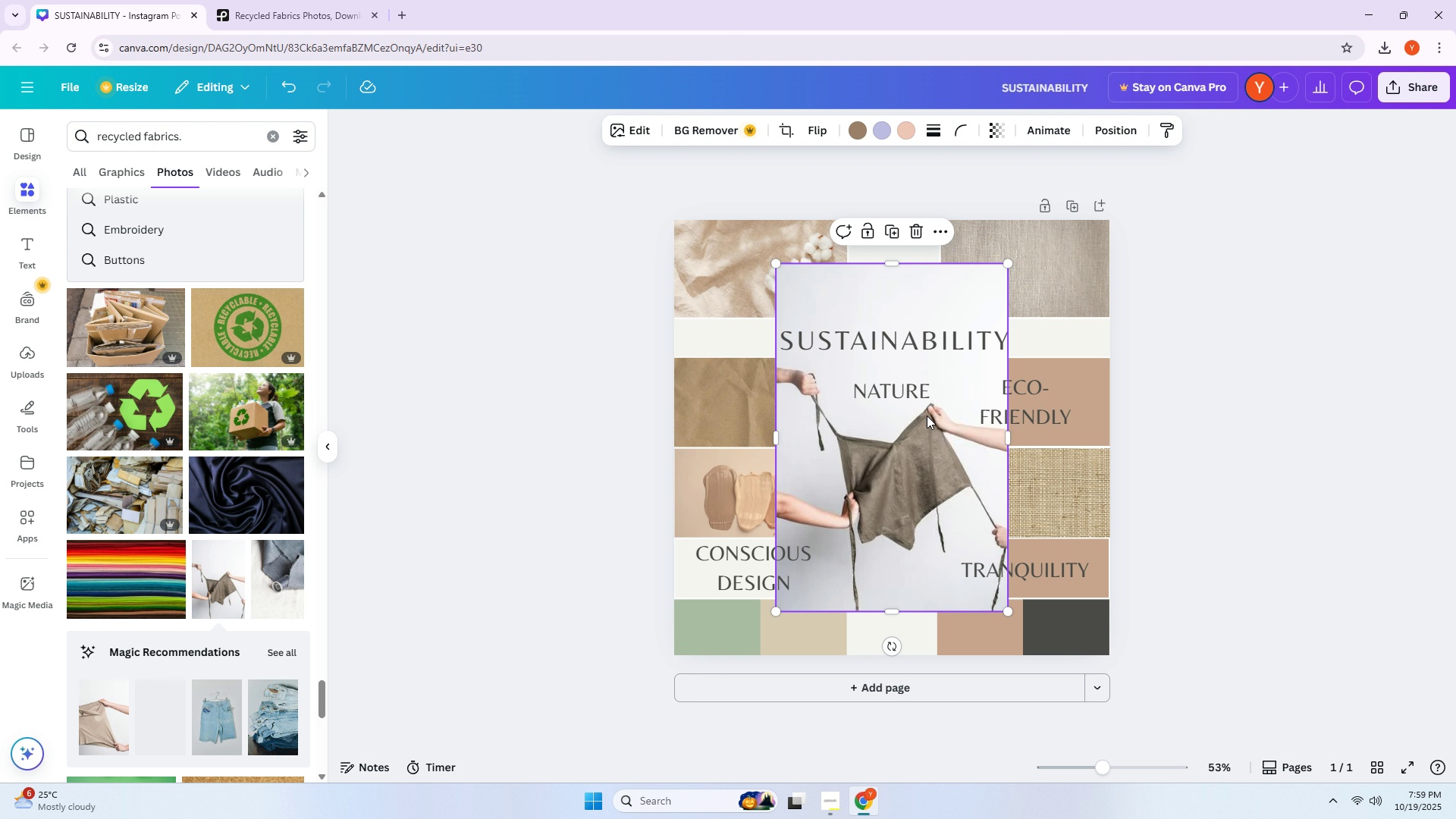 
left_click_drag(start_coordinate=[867, 475], to_coordinate=[836, 477])
 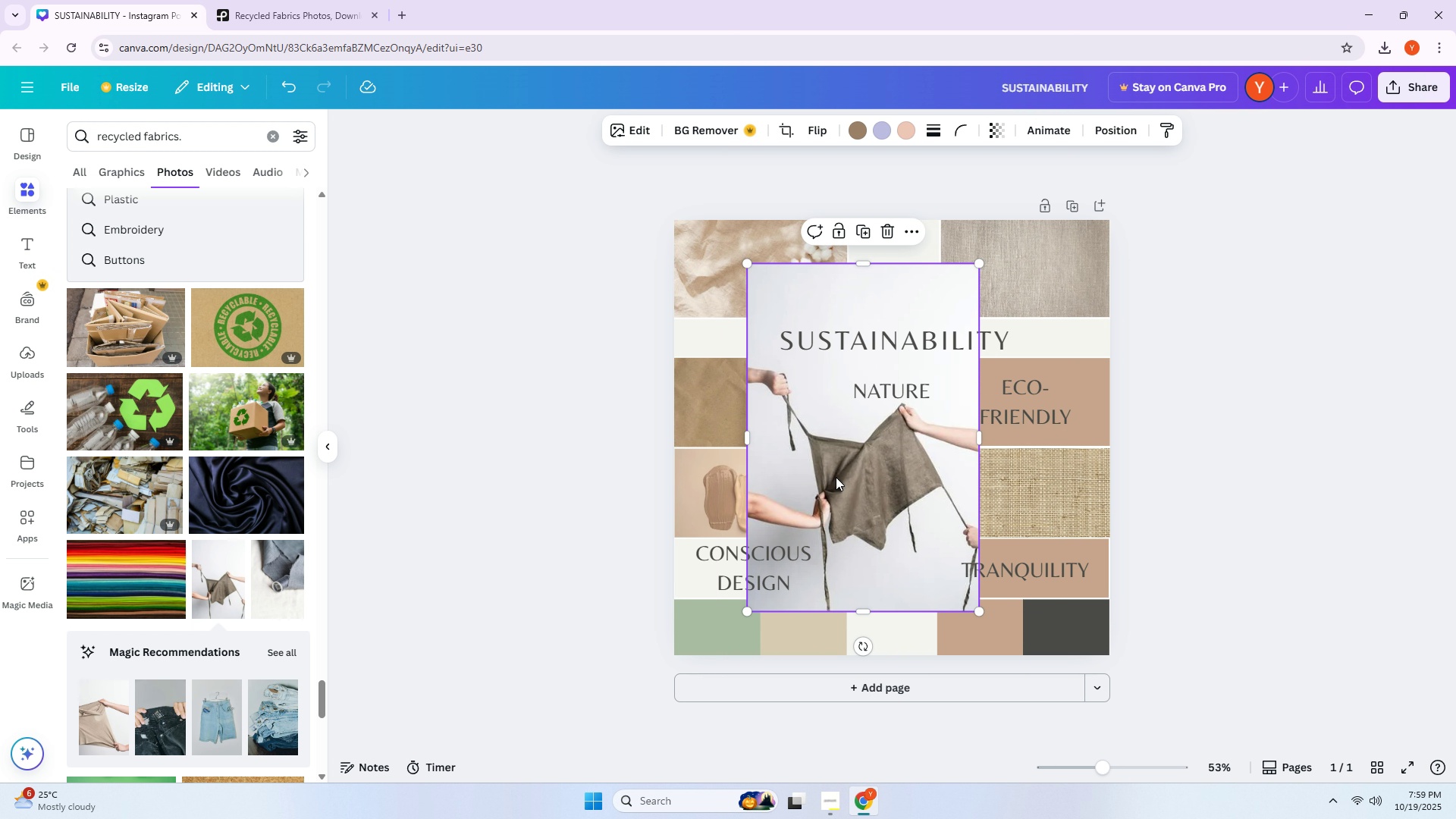 
left_click_drag(start_coordinate=[836, 477], to_coordinate=[507, 425])
 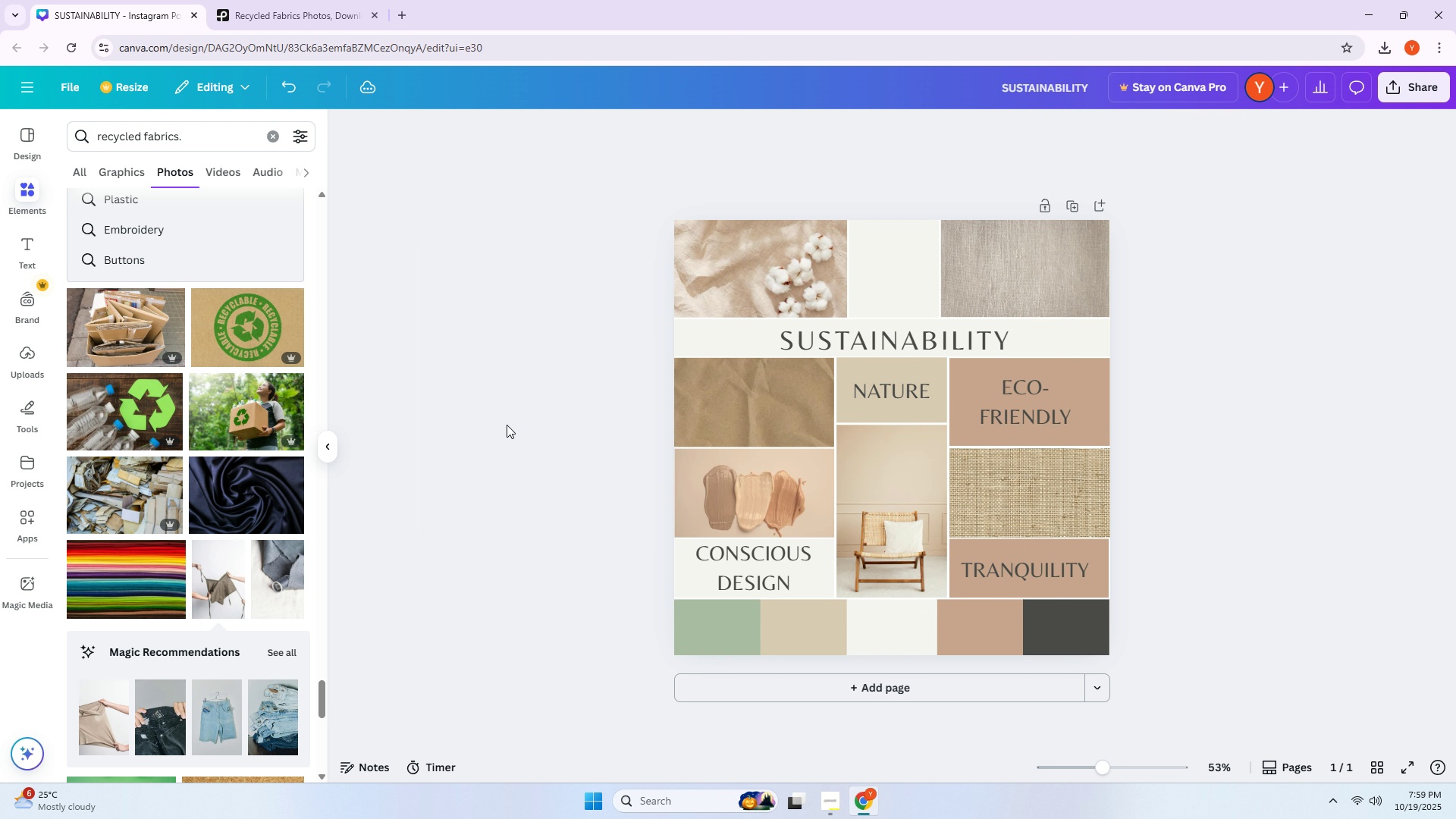 
type([End][Delete]stit)
 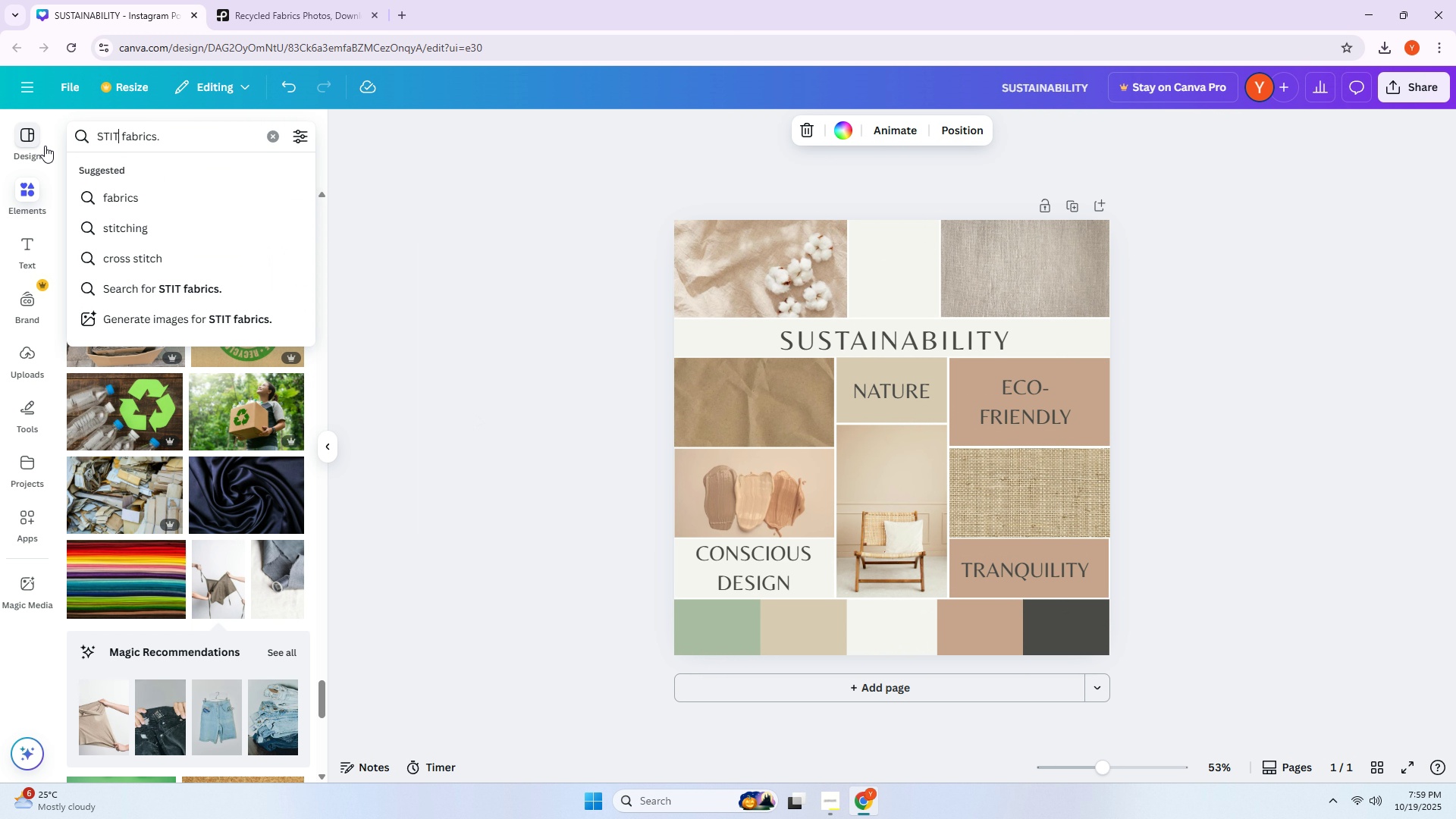 
left_click_drag(start_coordinate=[140, 139], to_coordinate=[48, 146])
 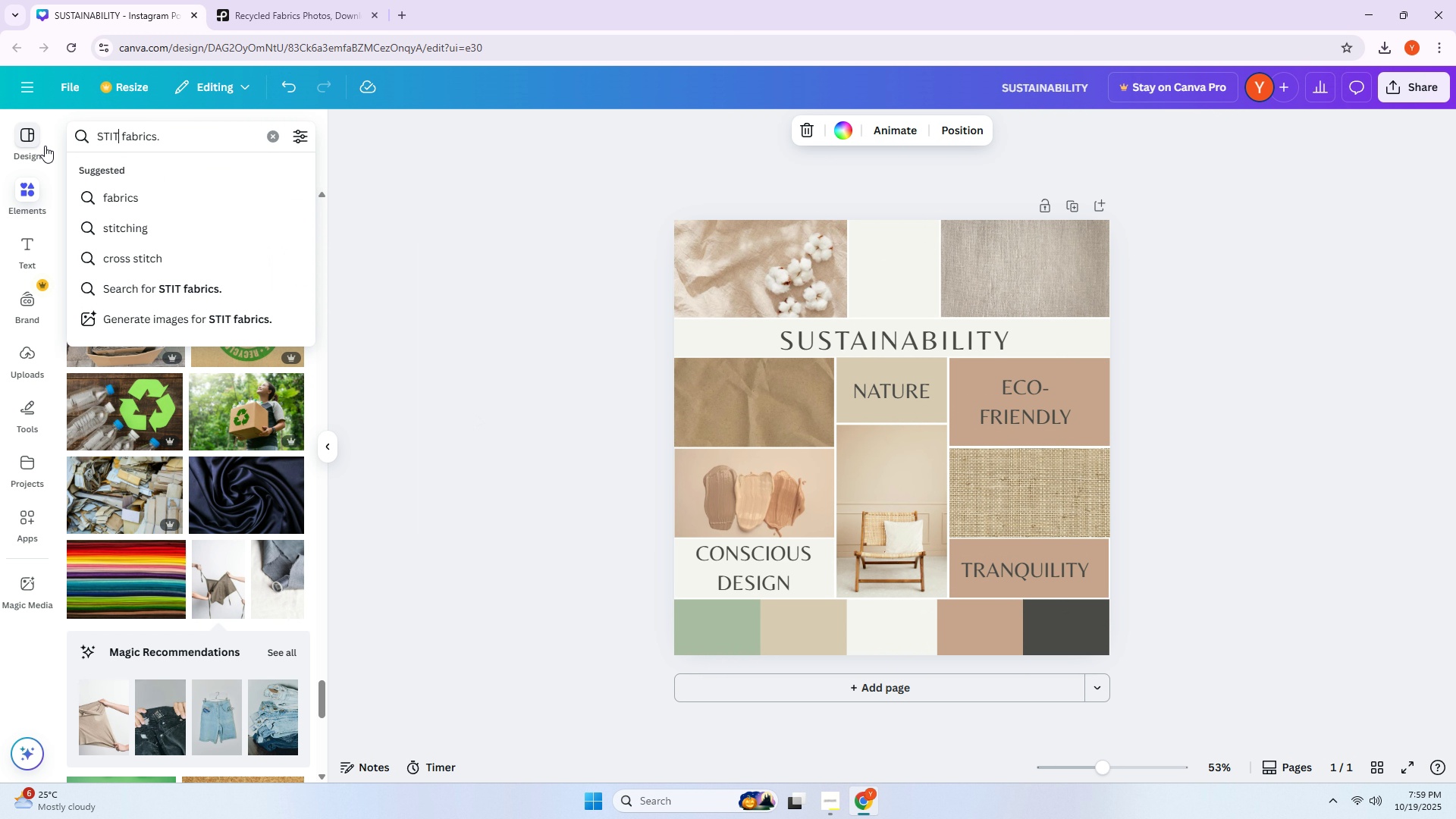 
type(ch)
 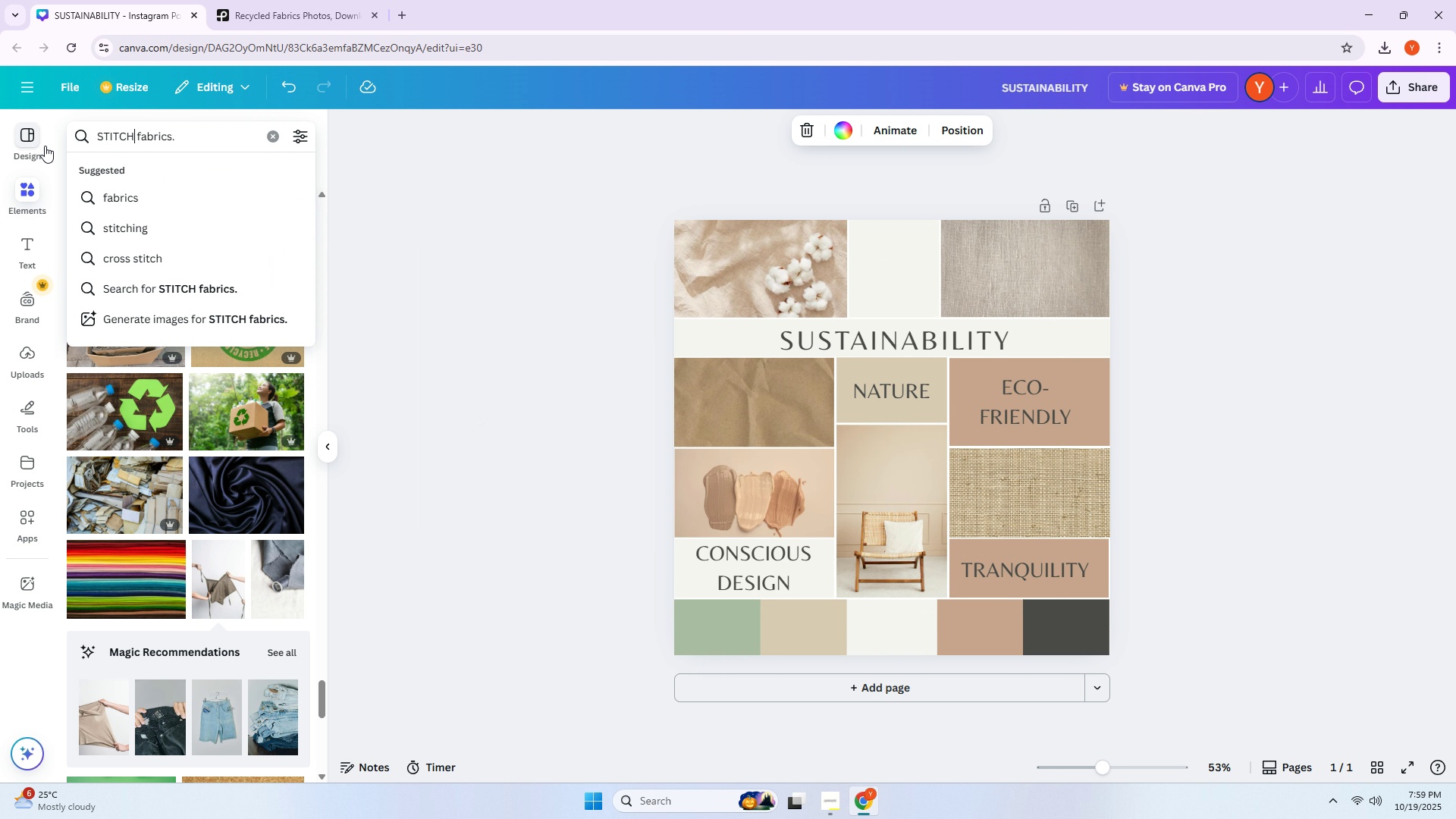 
key(Enter)
 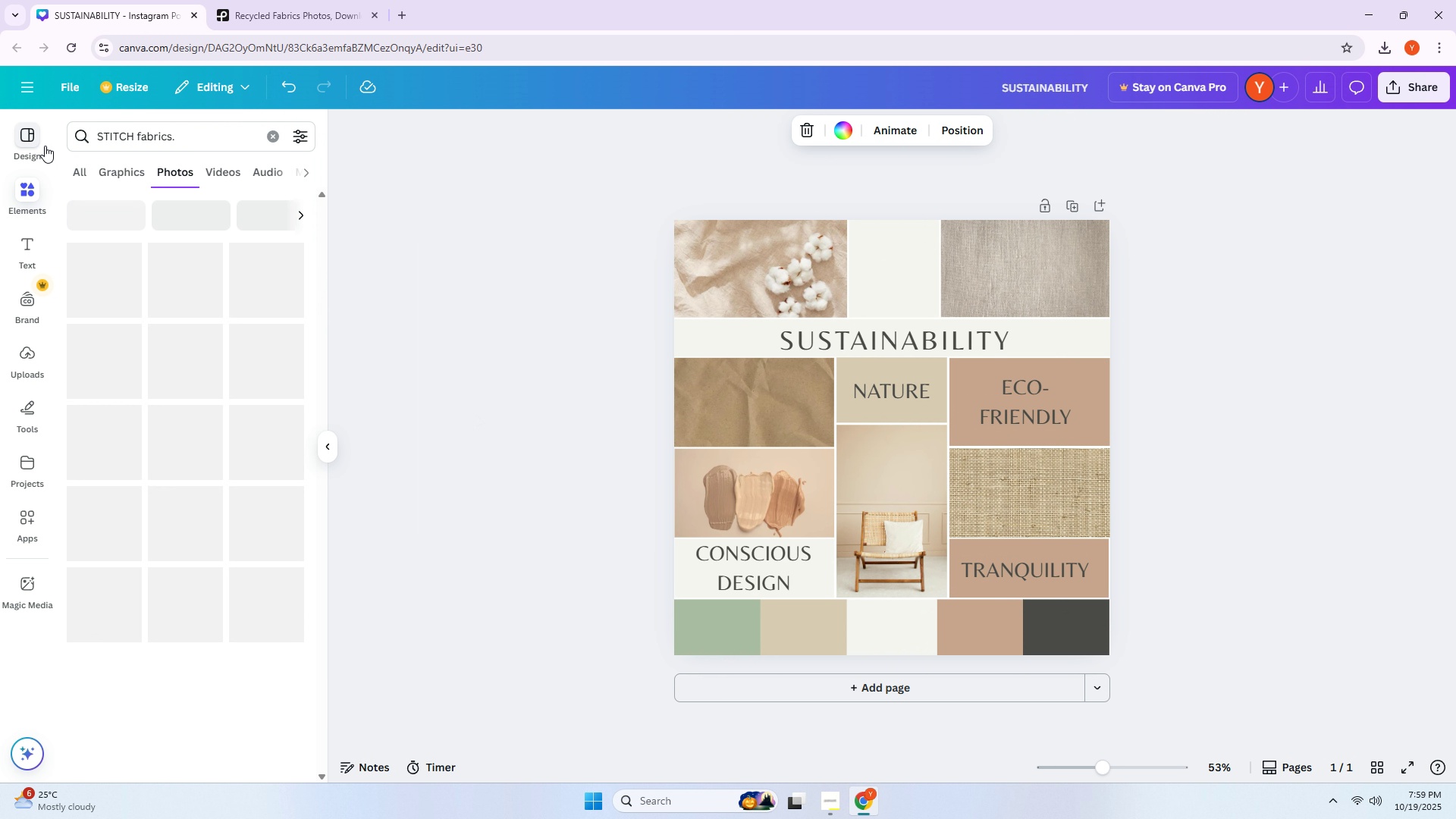 
key(CapsLock)
 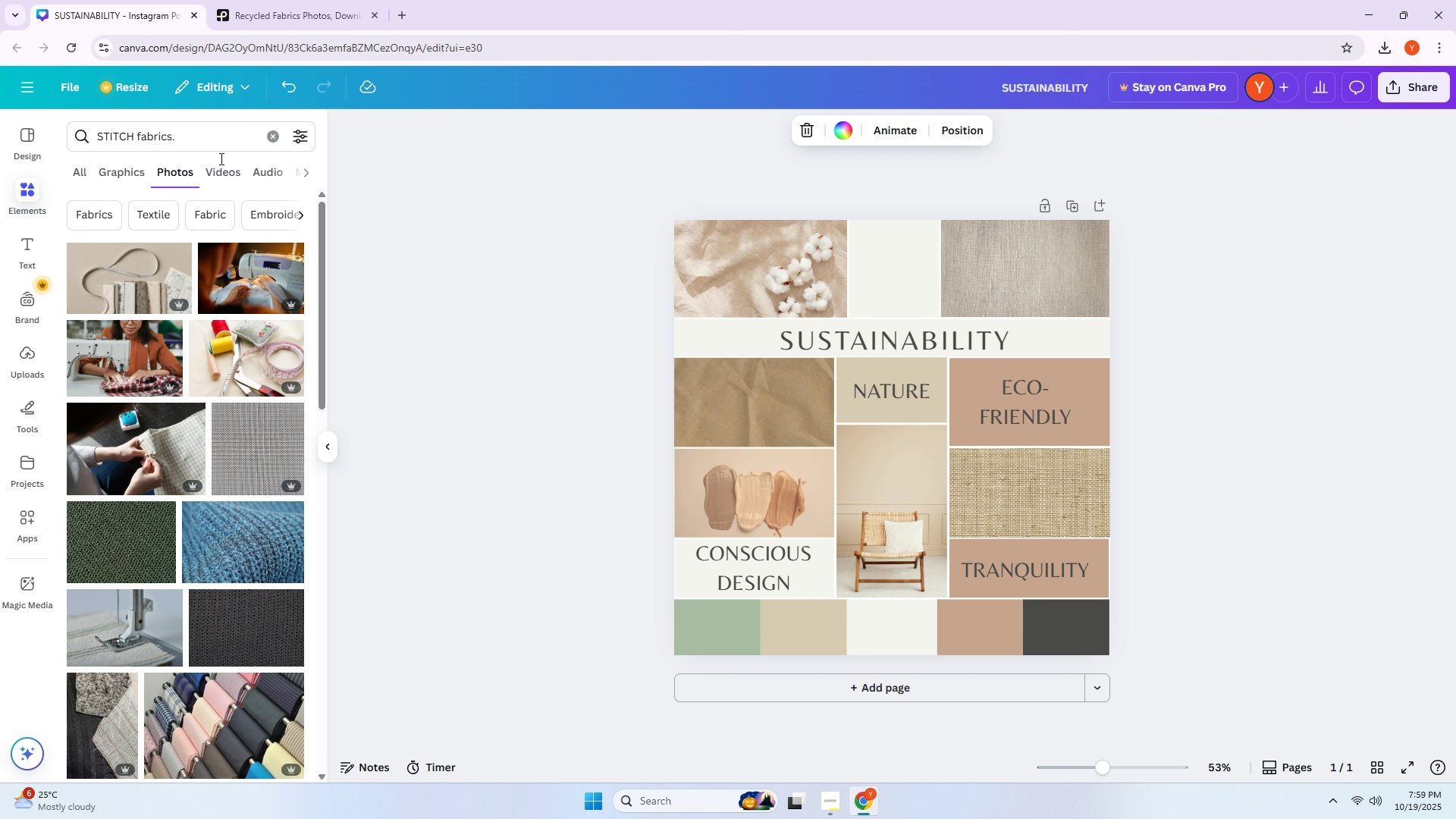 
left_click([129, 134])
 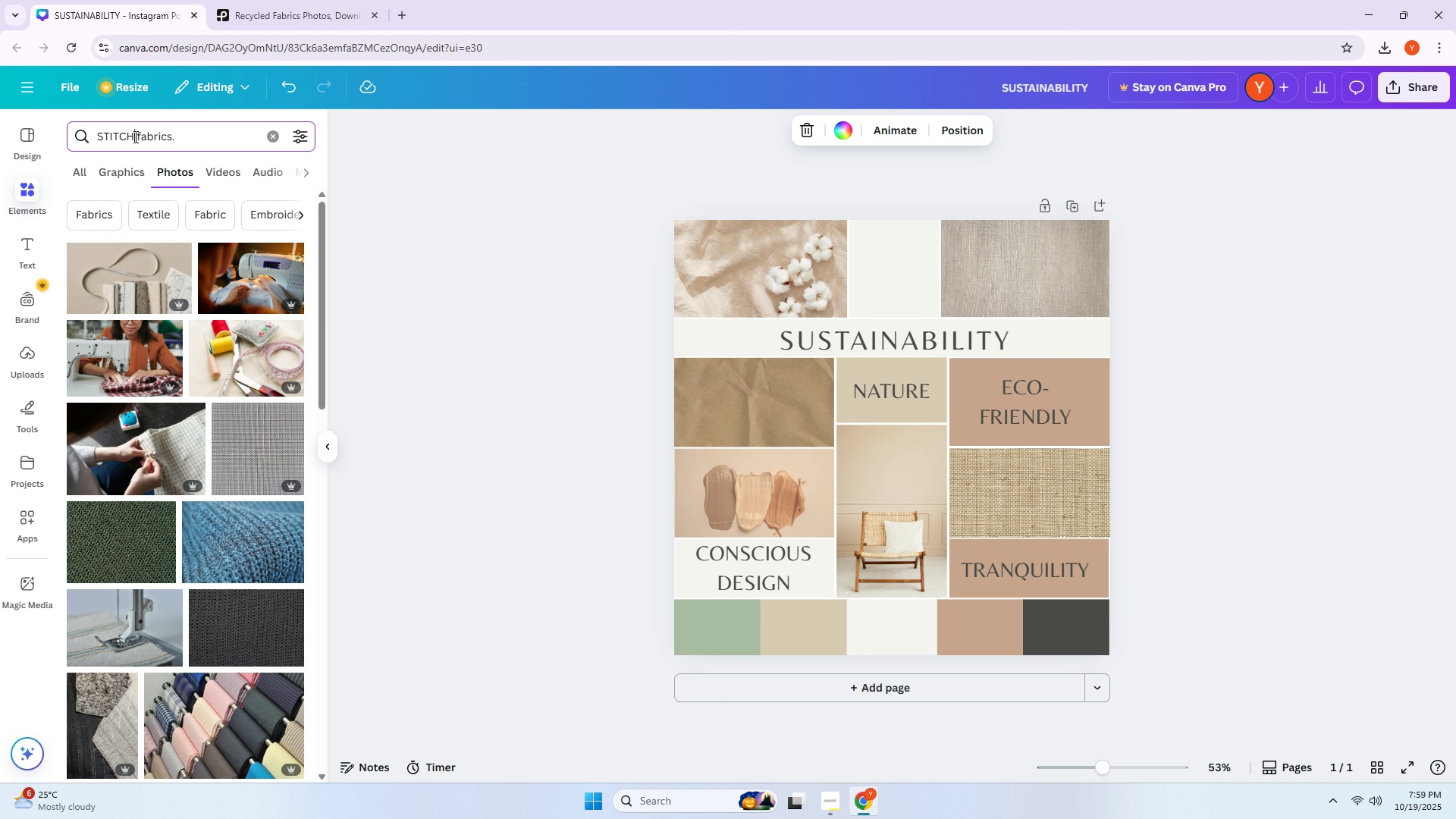 
left_click([134, 136])
 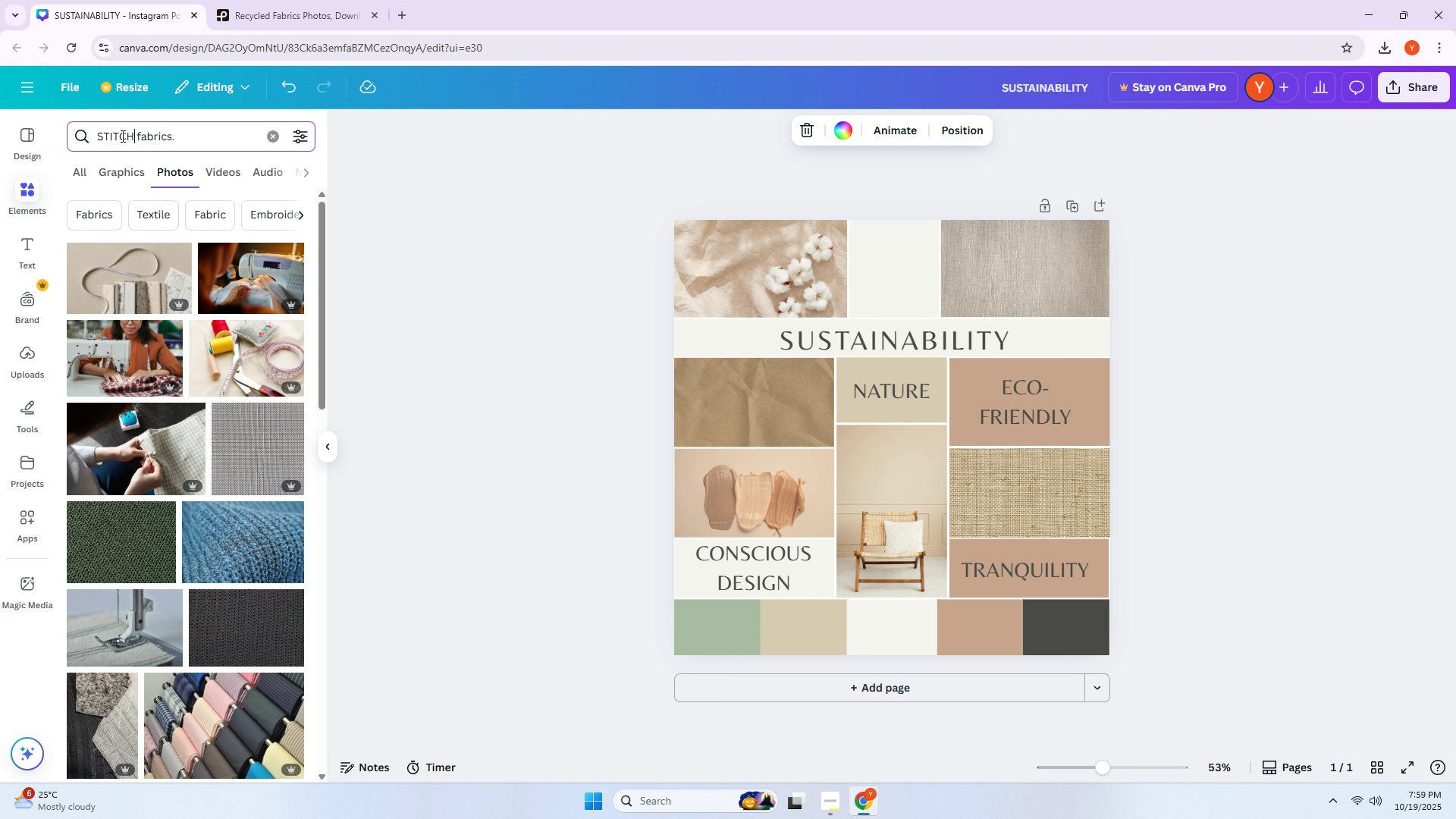 
type(ED]=)
 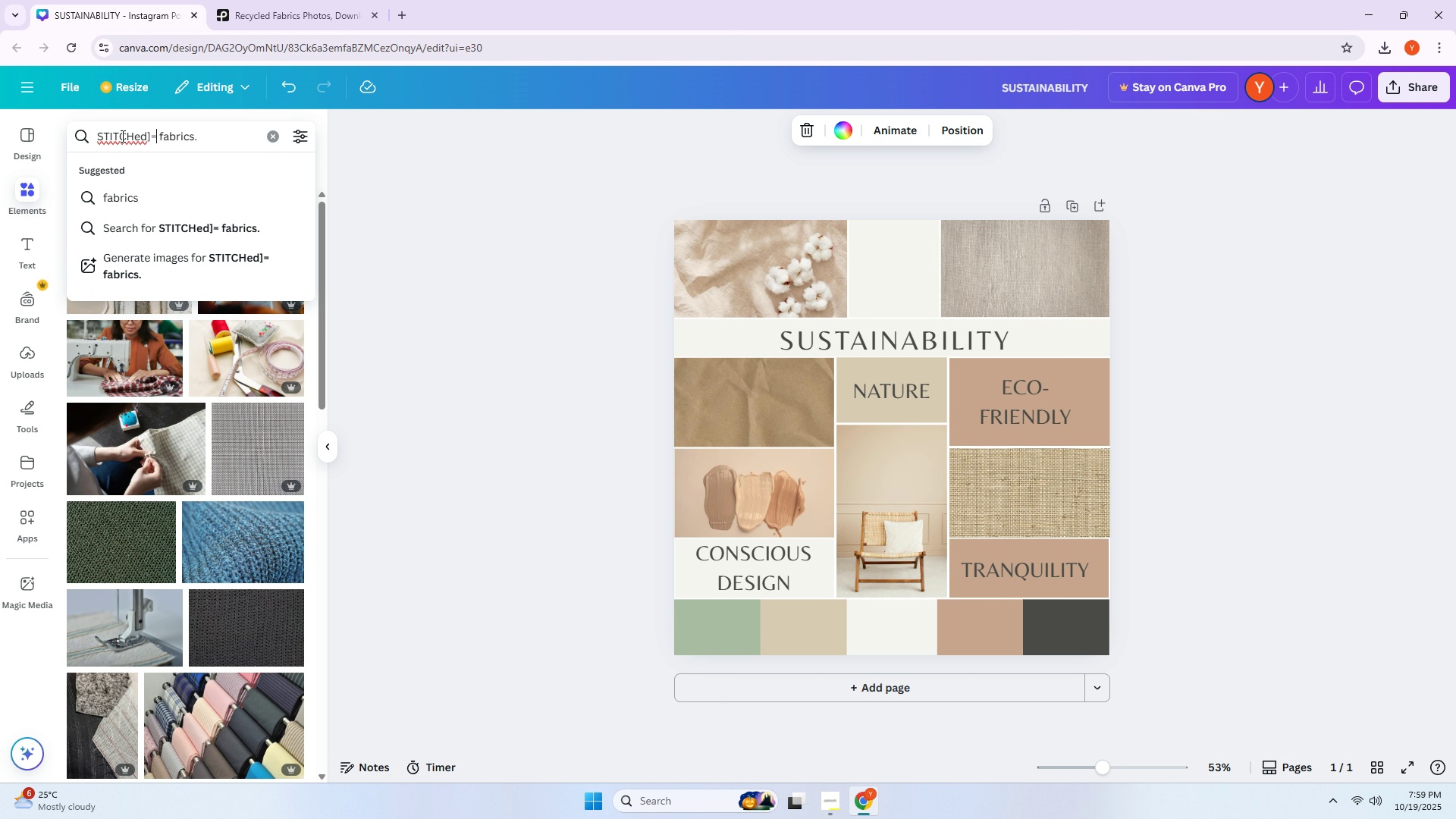 
key(Enter)
 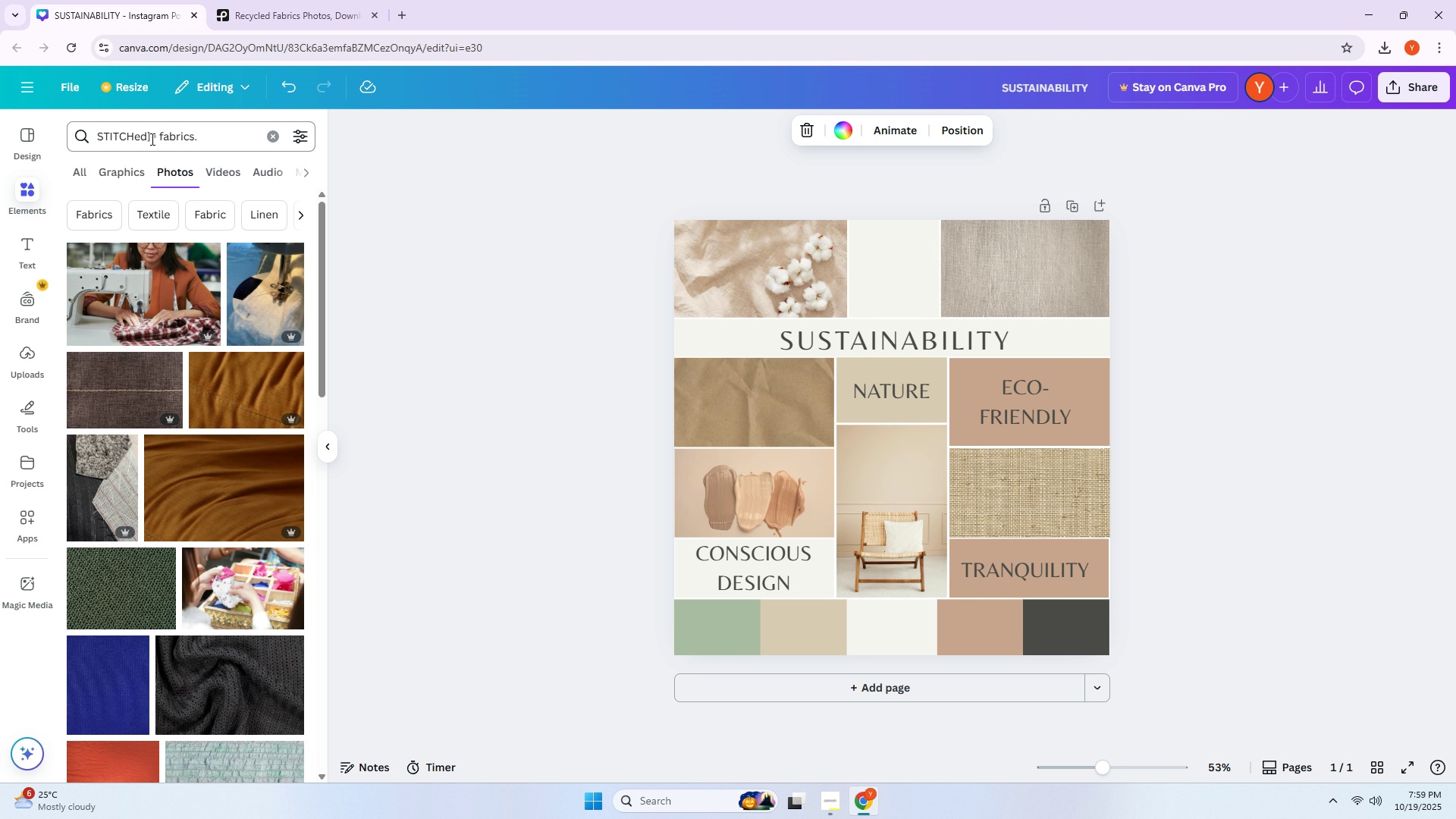 
left_click_drag(start_coordinate=[158, 139], to_coordinate=[146, 139])
 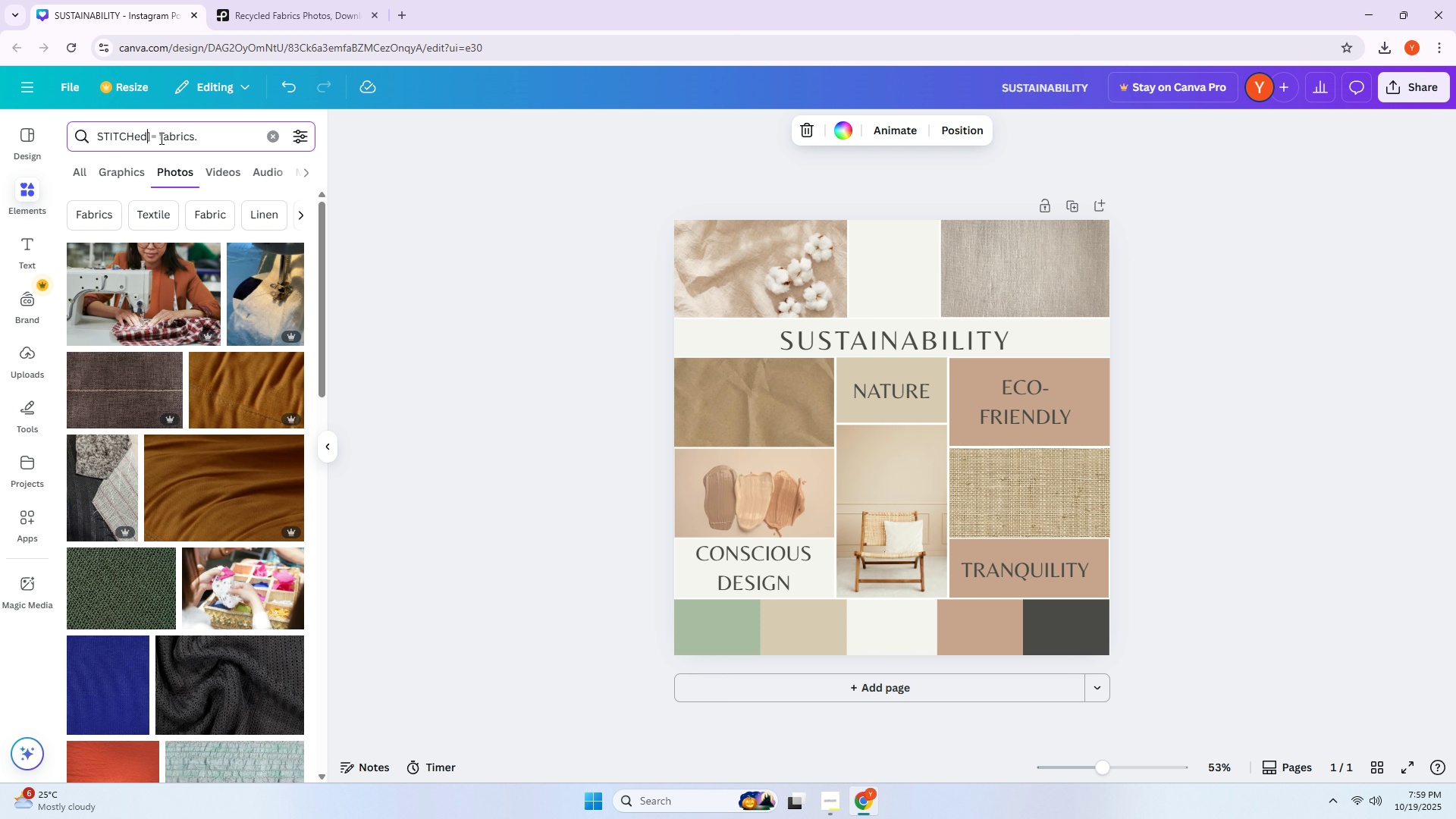 
left_click_drag(start_coordinate=[161, 138], to_coordinate=[146, 140])
 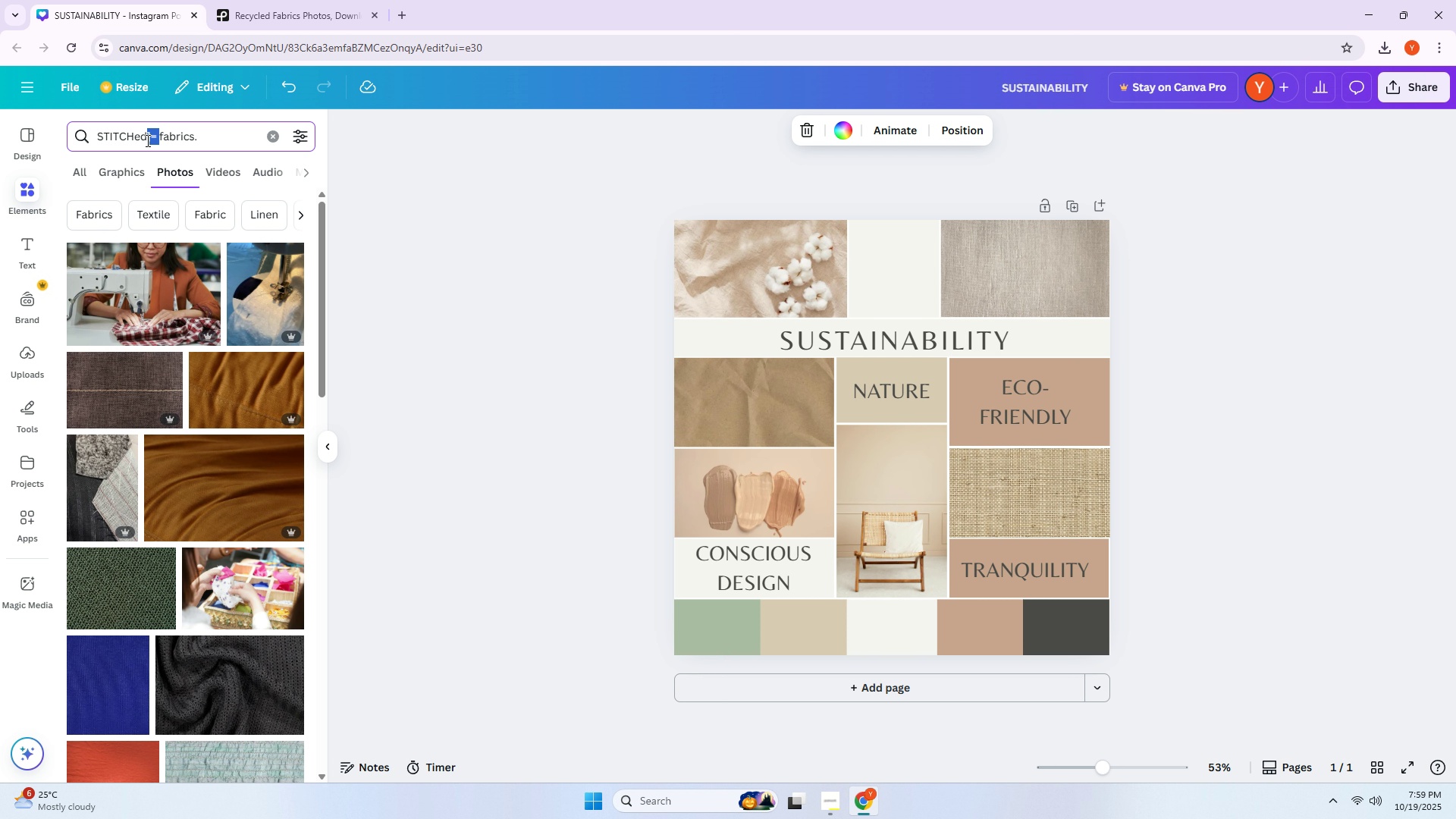 
key(Backspace)
 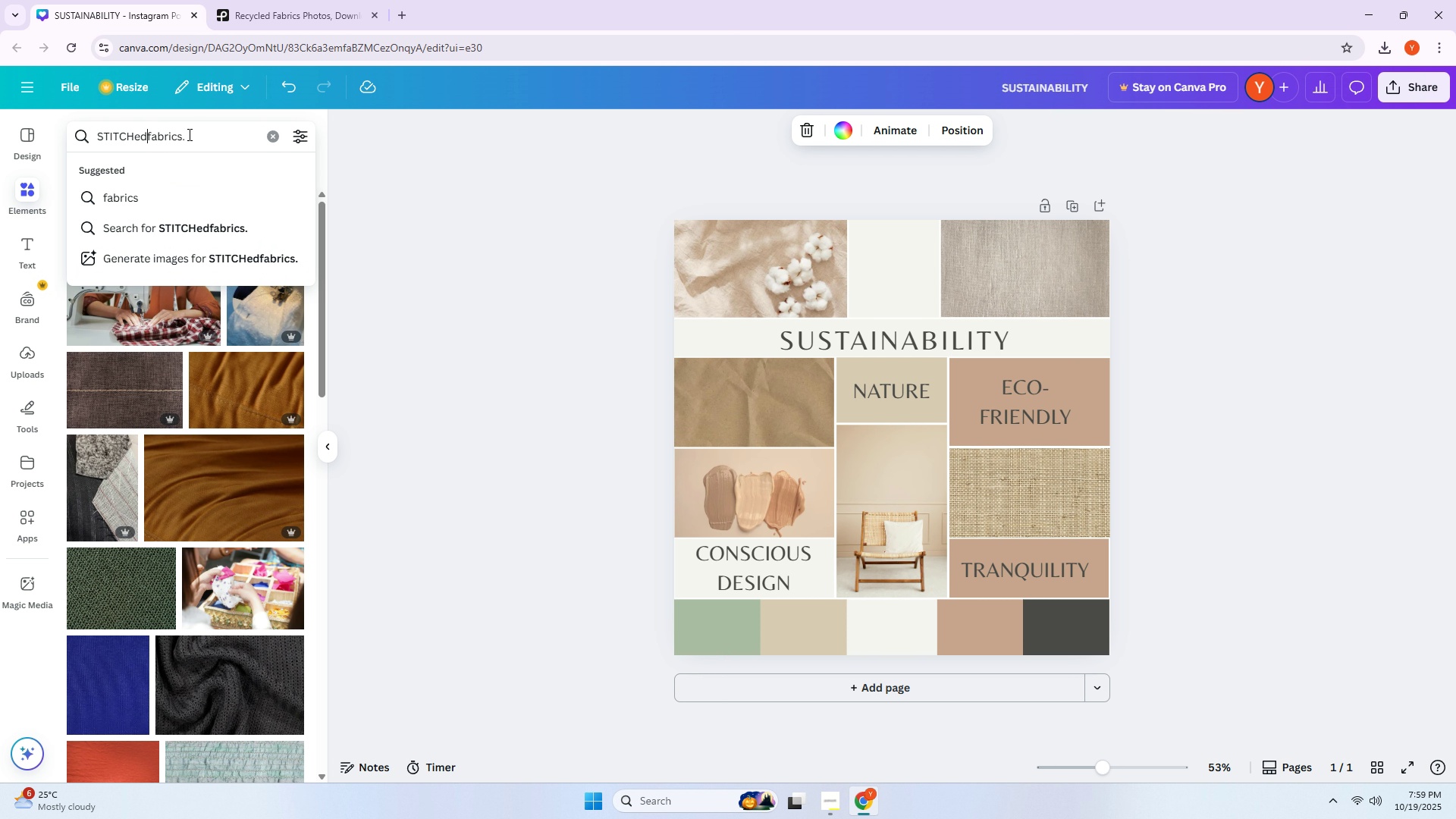 
key(Backspace)
 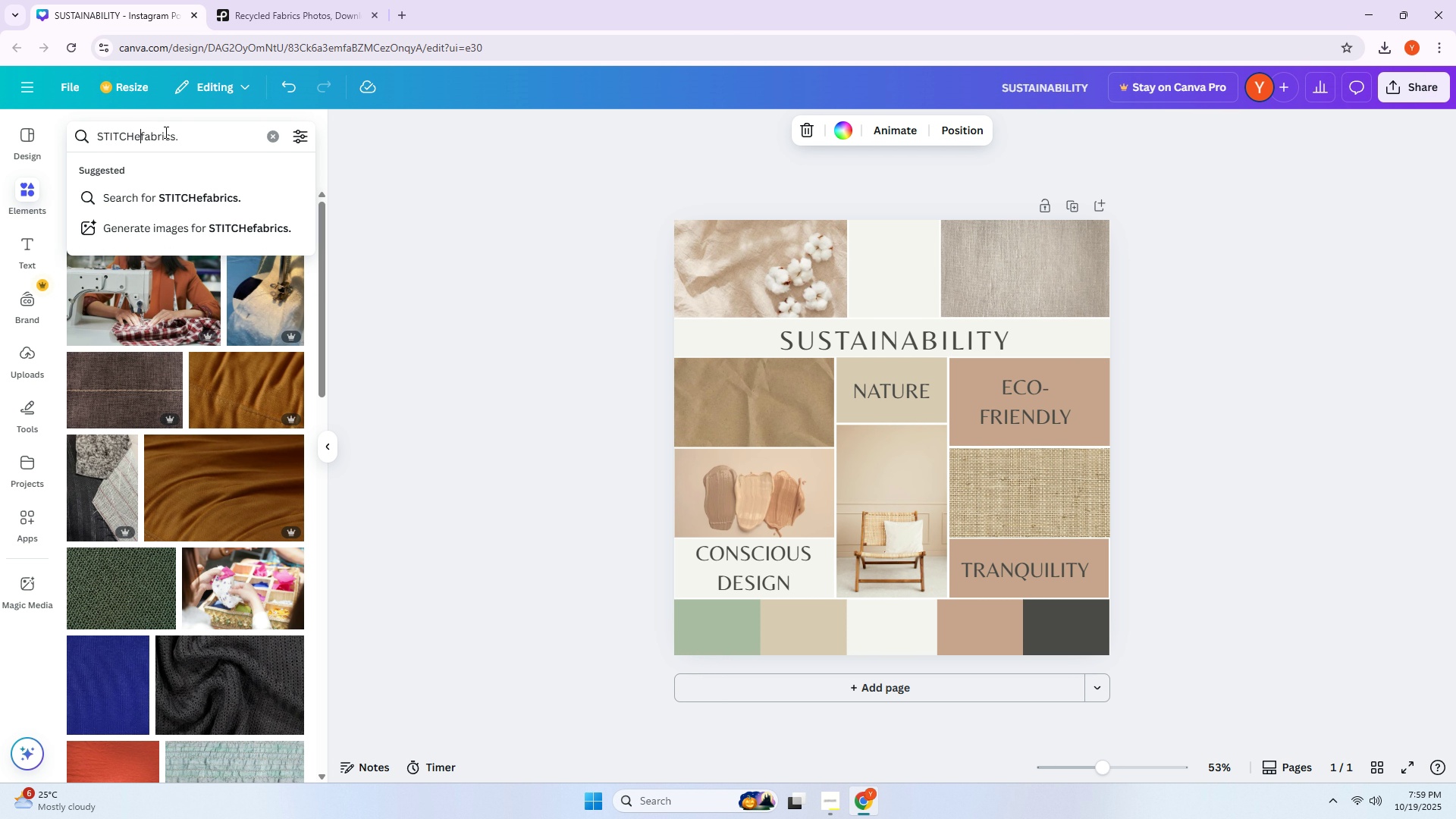 
key(D)
 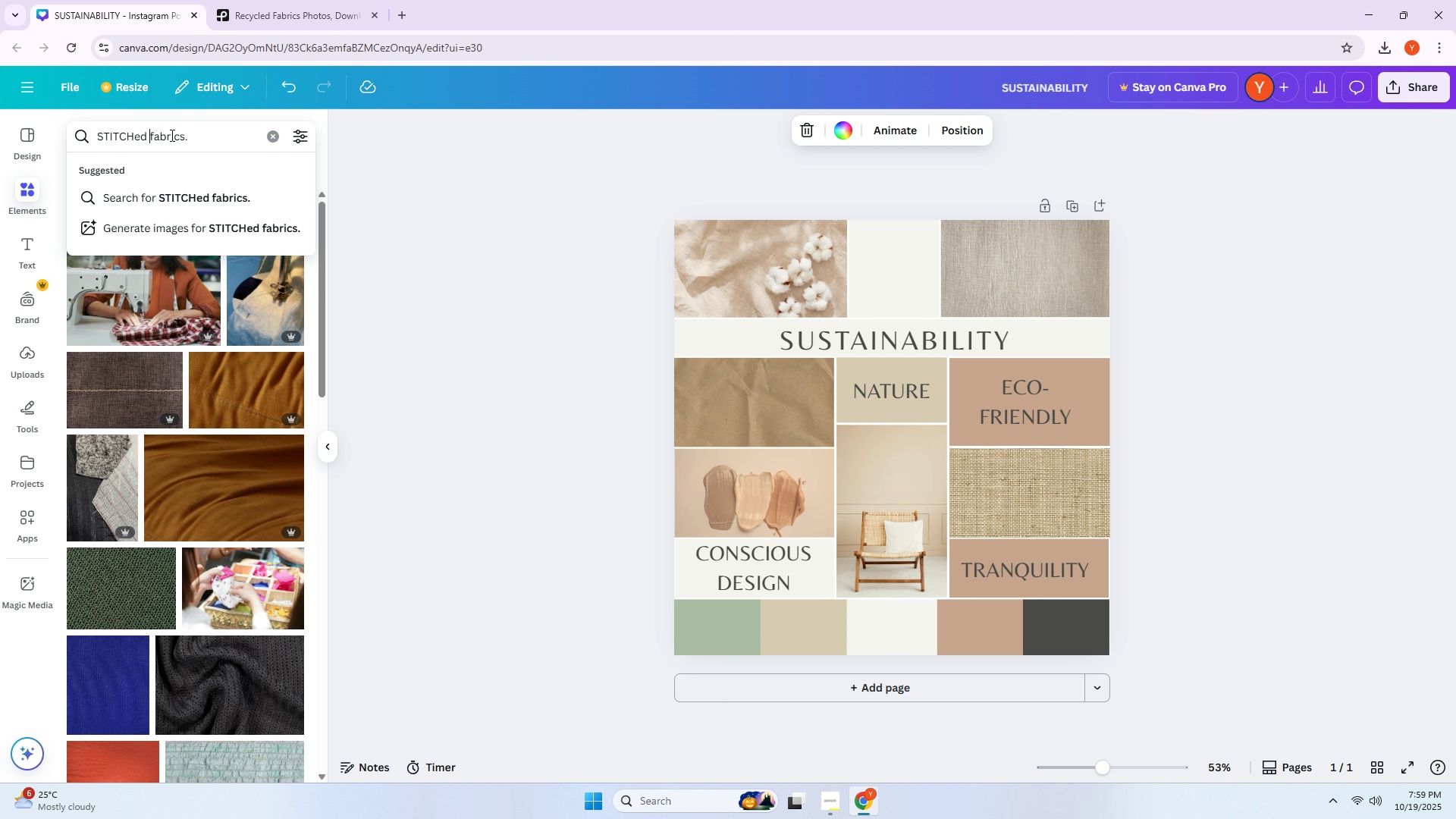 
key(Space)
 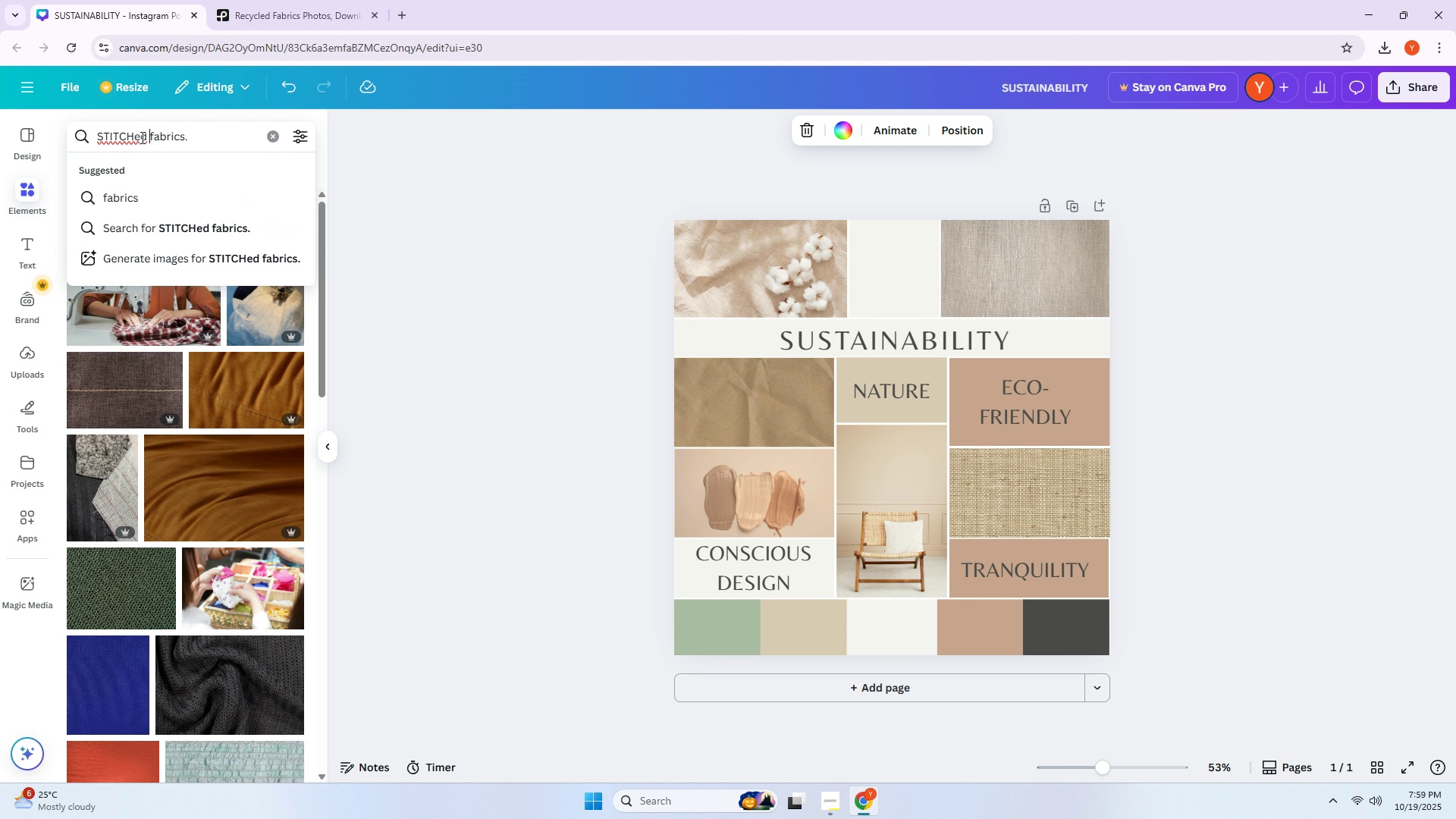 
left_click_drag(start_coordinate=[146, 136], to_coordinate=[68, 140])
 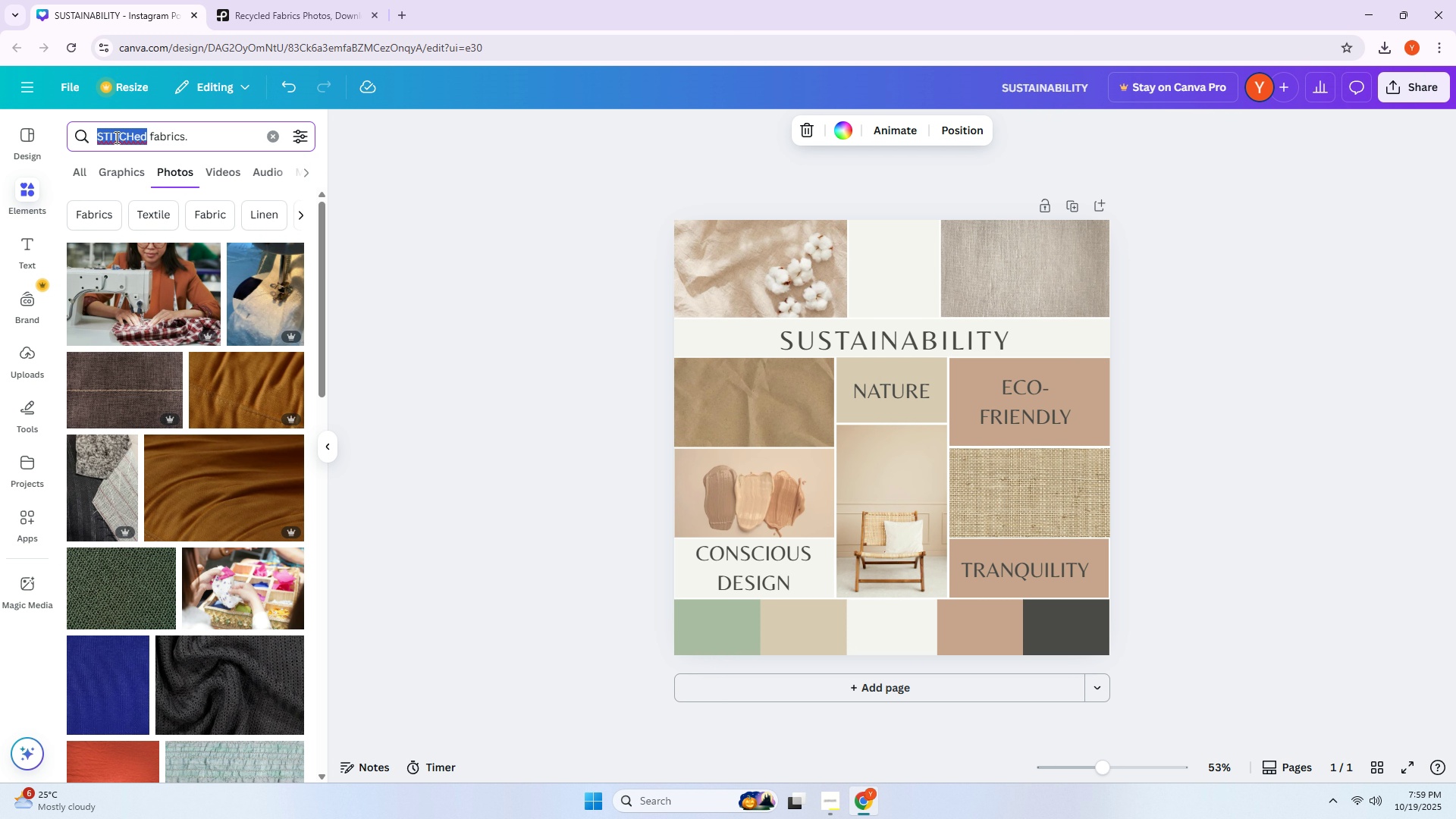 
right_click([116, 135])
 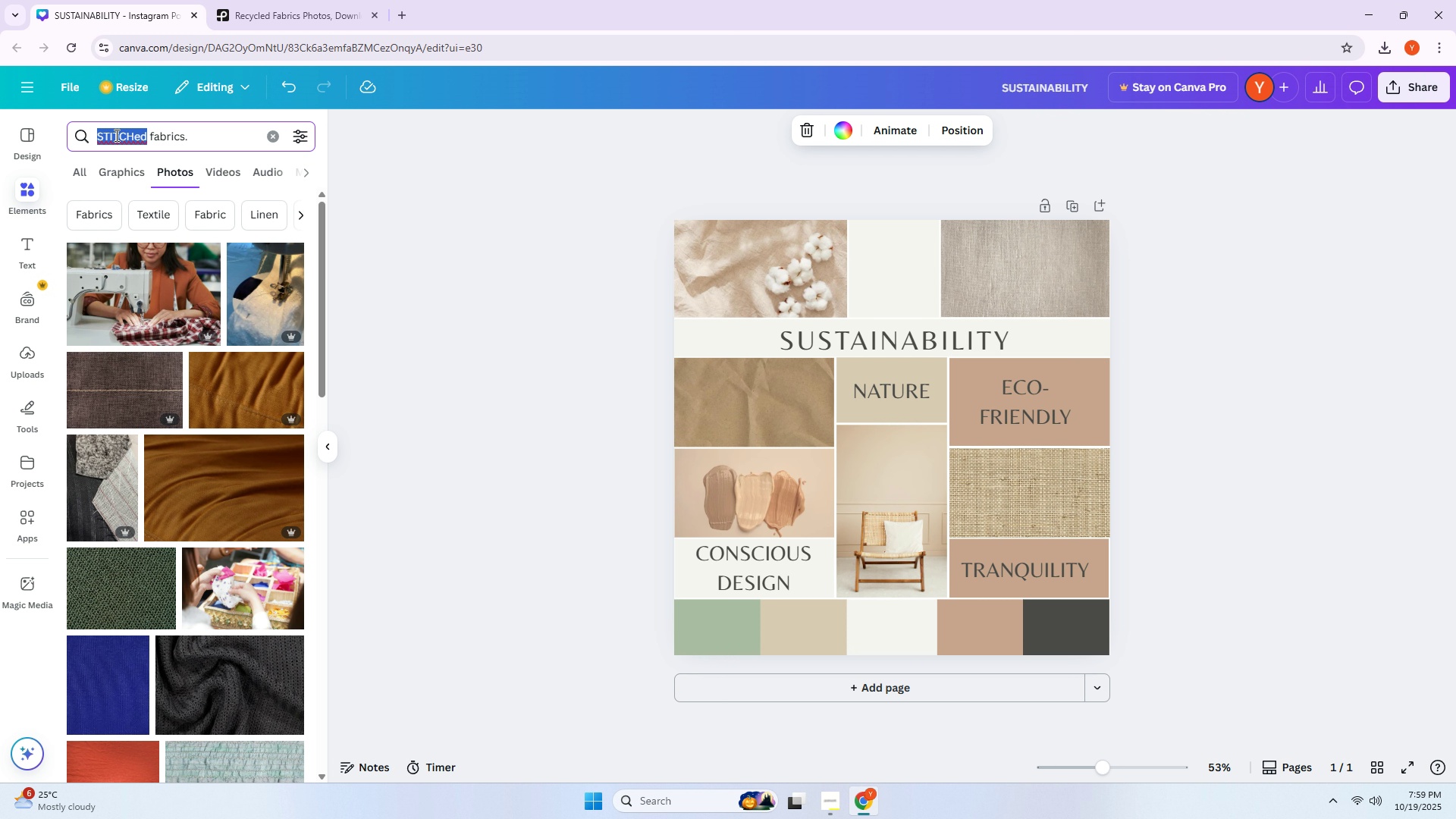 
double_click([115, 136])
 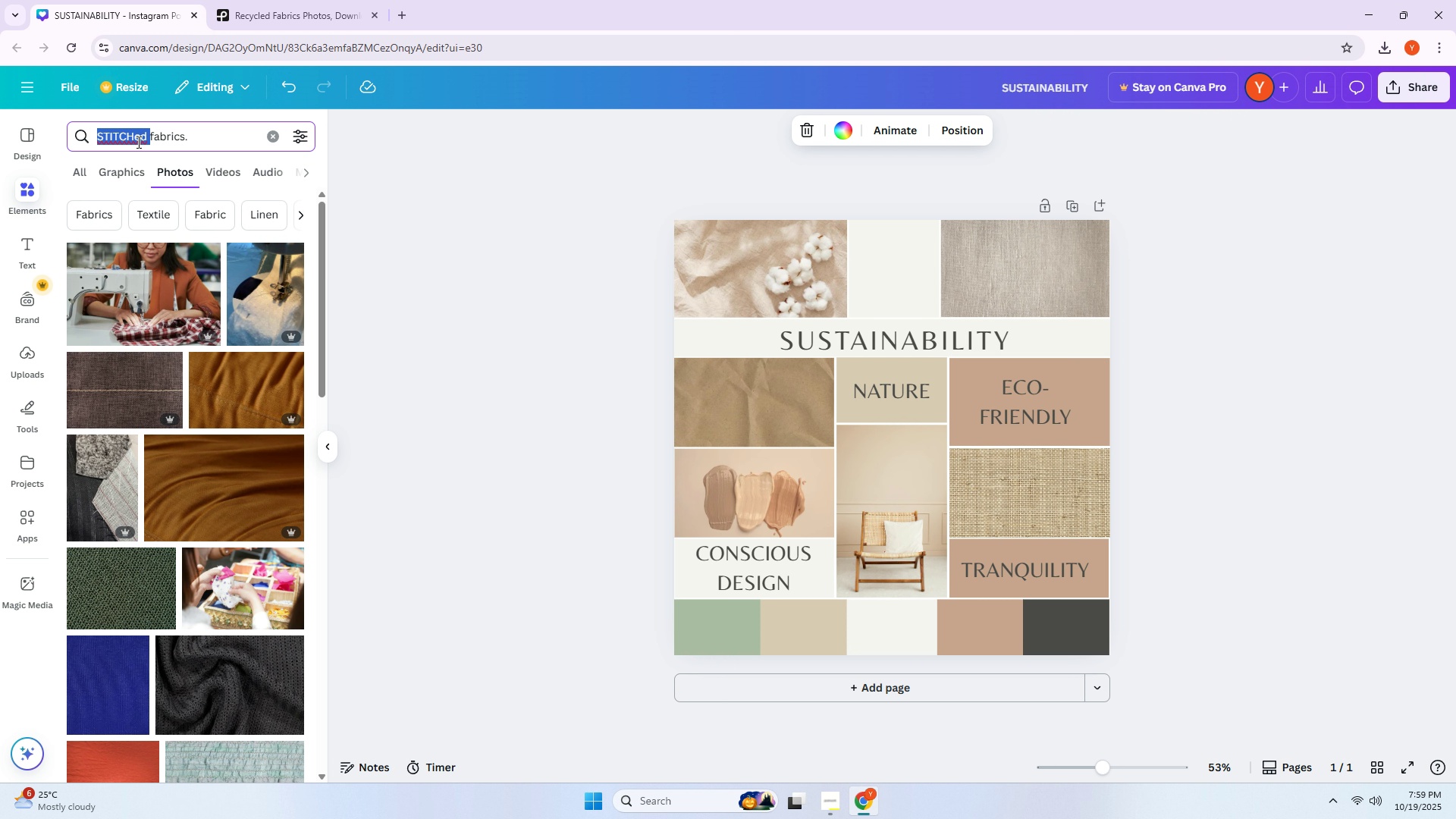 
triple_click([137, 142])
 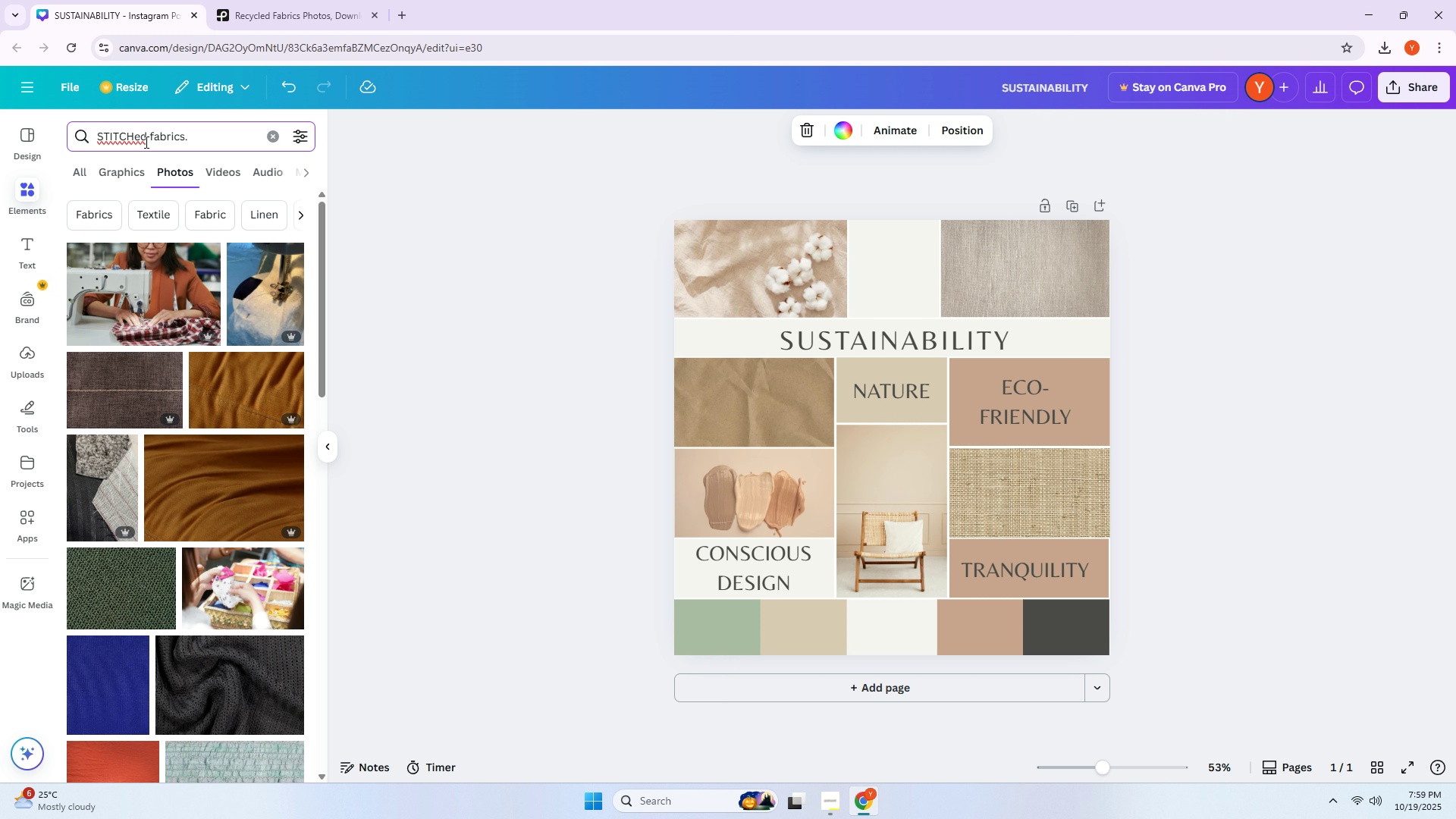 
left_click_drag(start_coordinate=[144, 140], to_coordinate=[125, 142])
 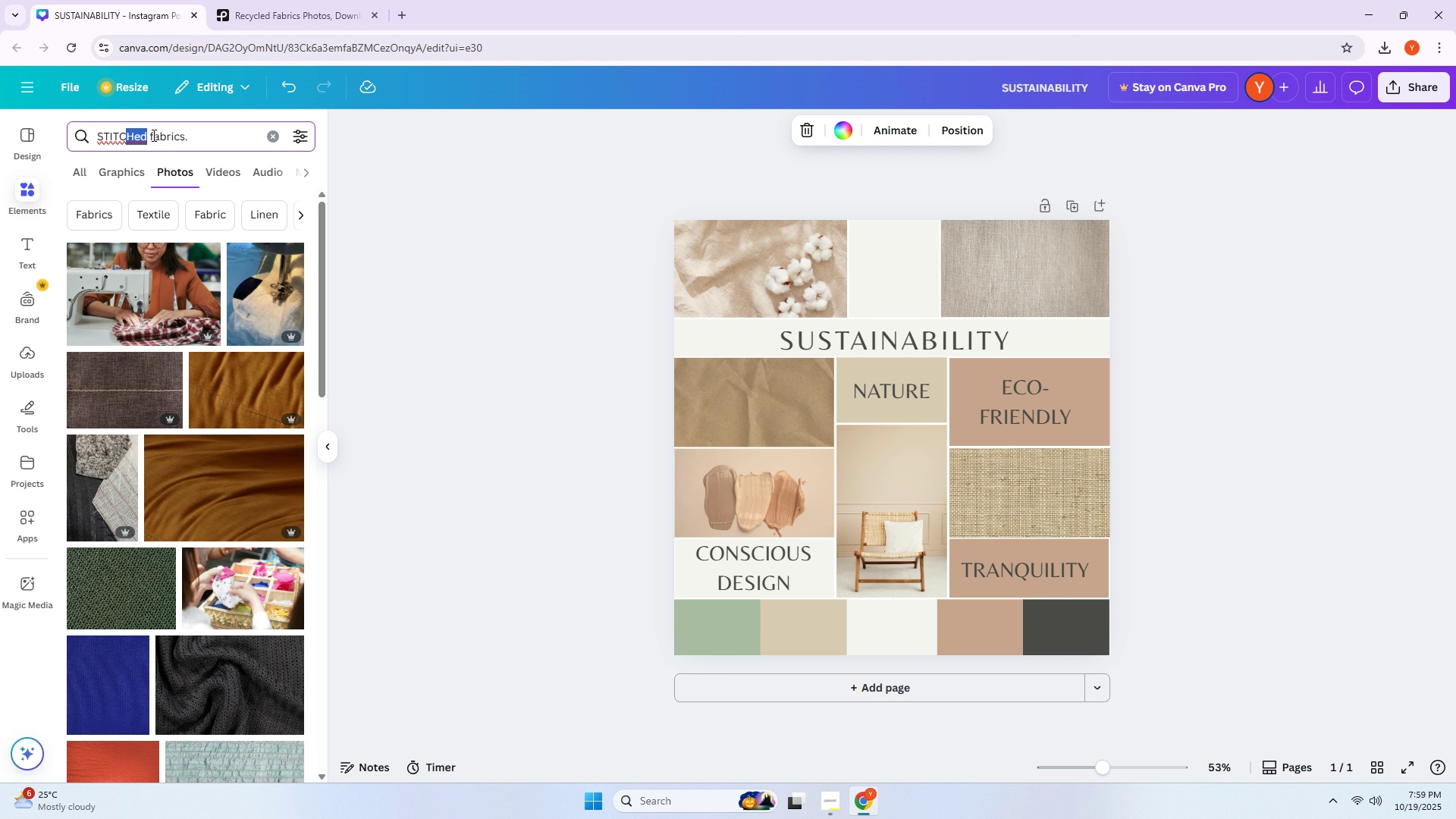 
key(Backspace)
 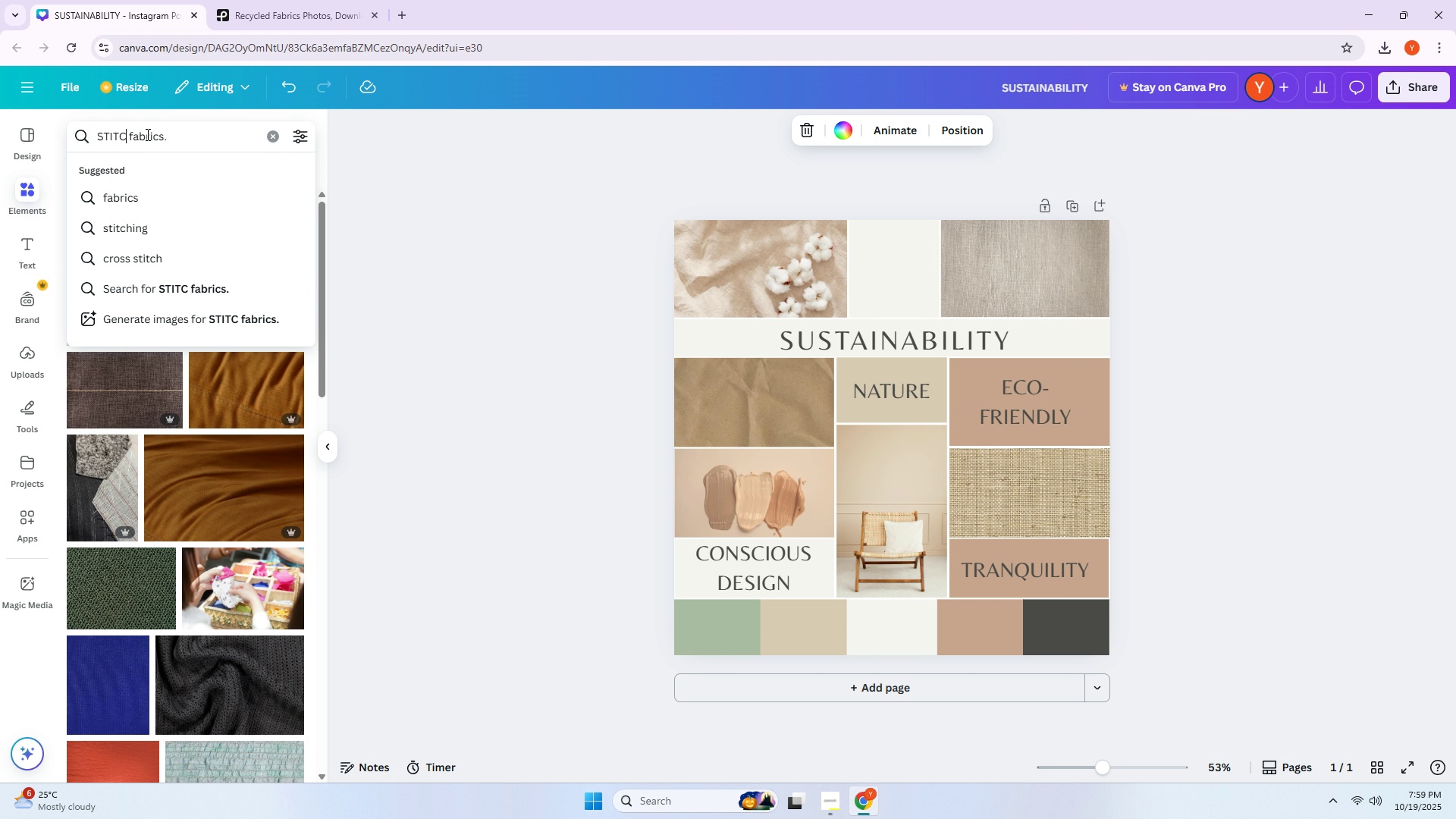 
key(H)
 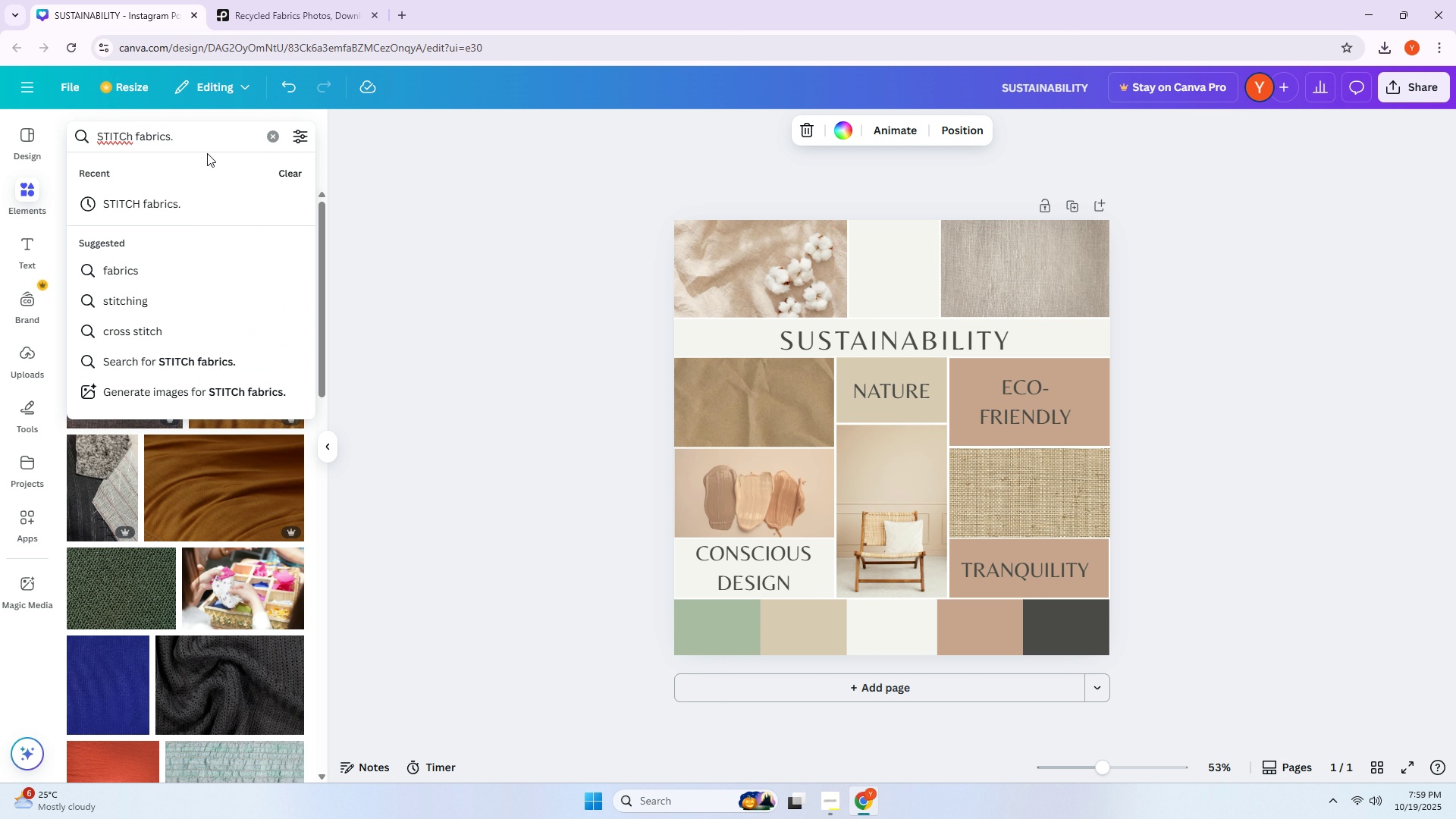 
key(Enter)
 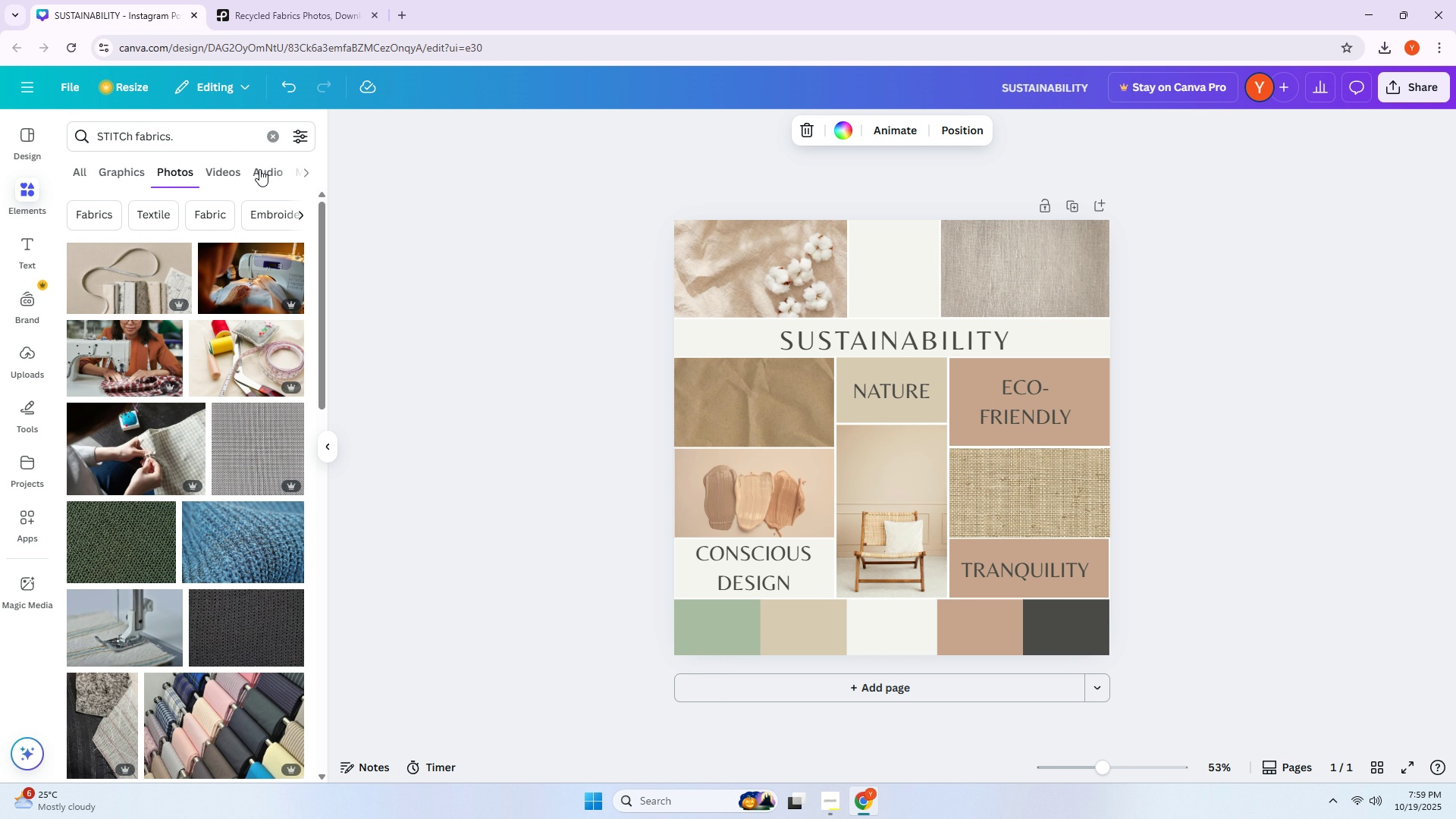 
left_click([132, 141])
 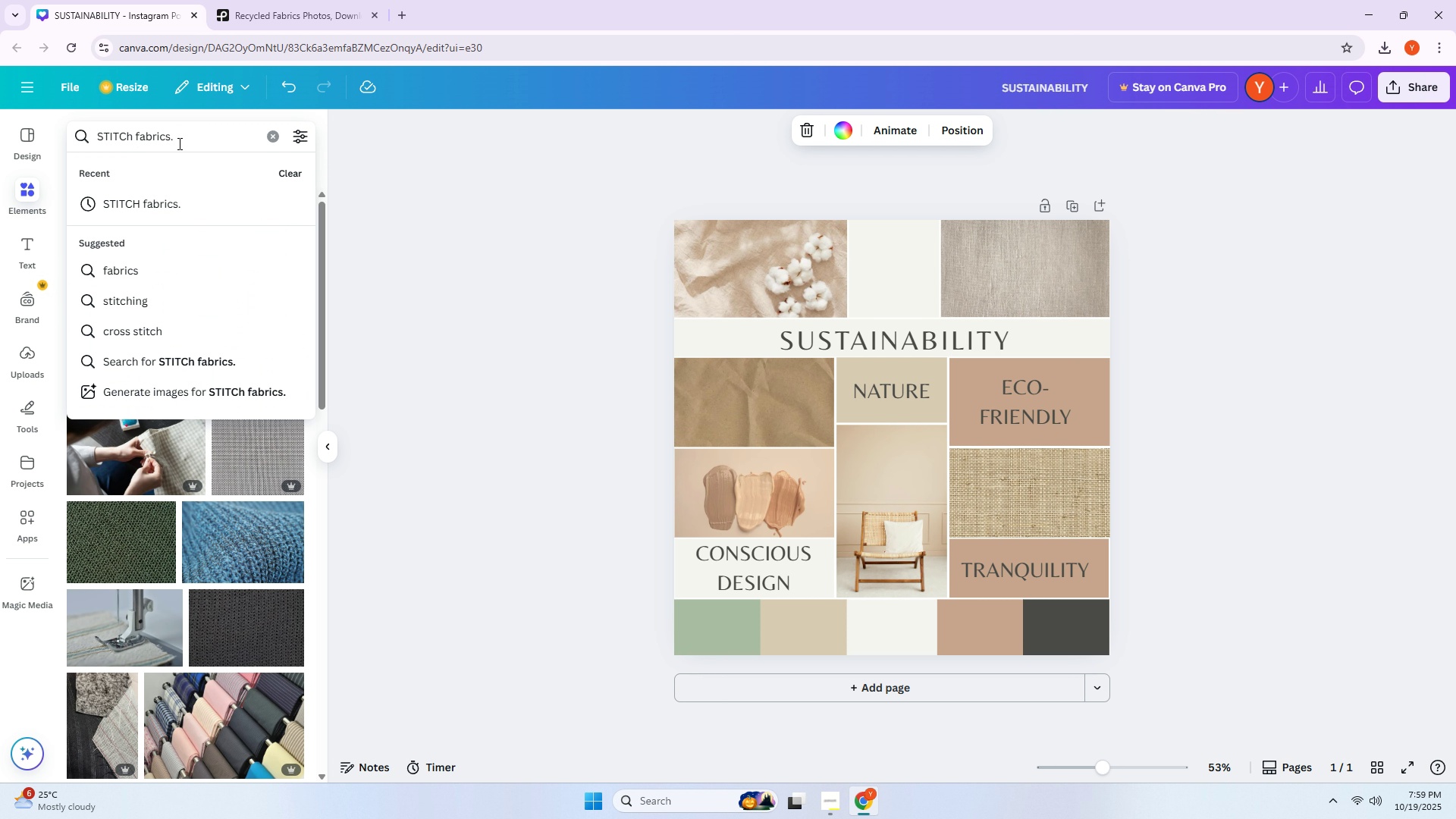 
type(ED )
key(Backspace)
 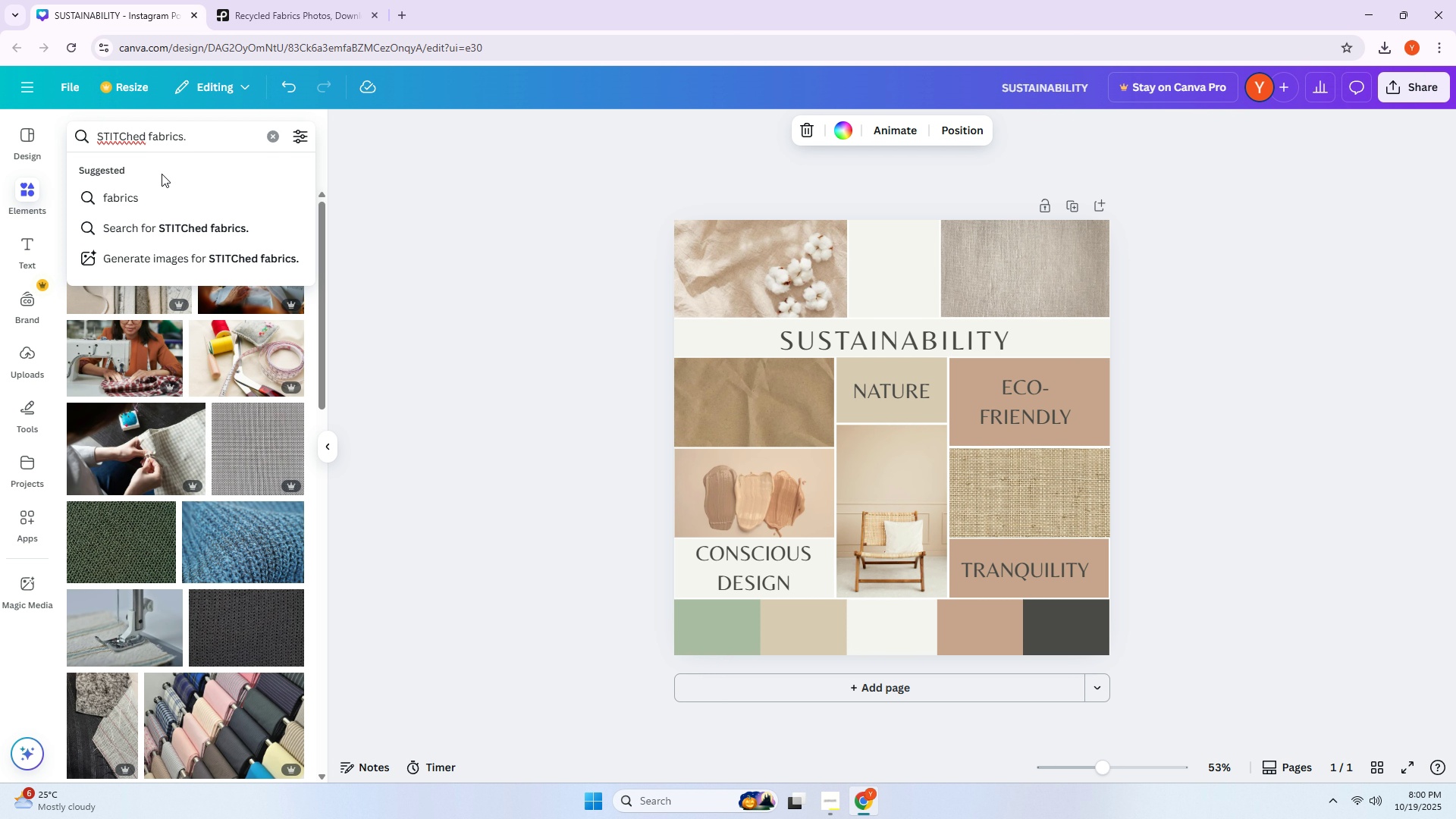 
wait(18.52)
 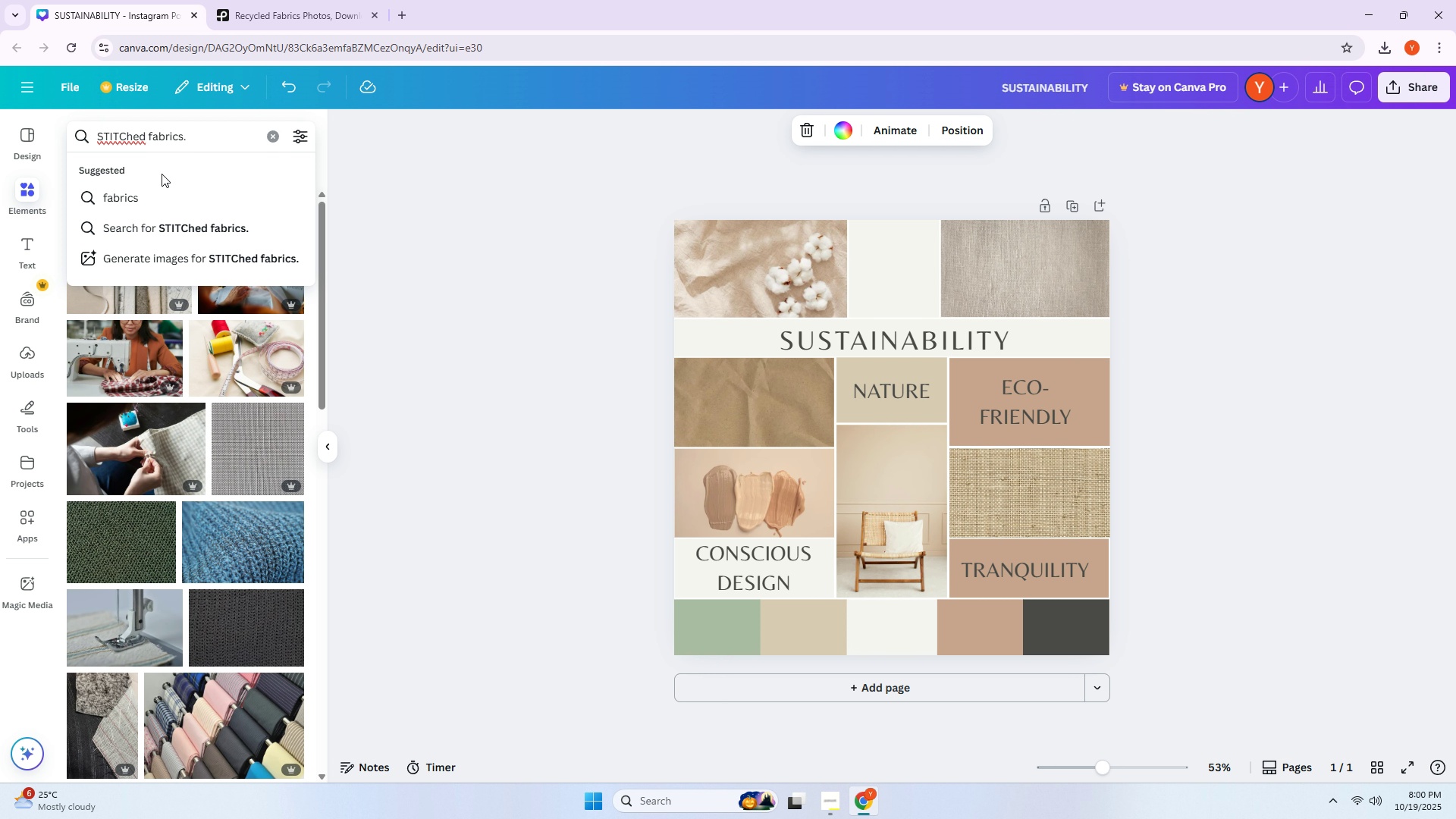 
scroll: coordinate [168, 297], scroll_direction: down, amount: 23.0
 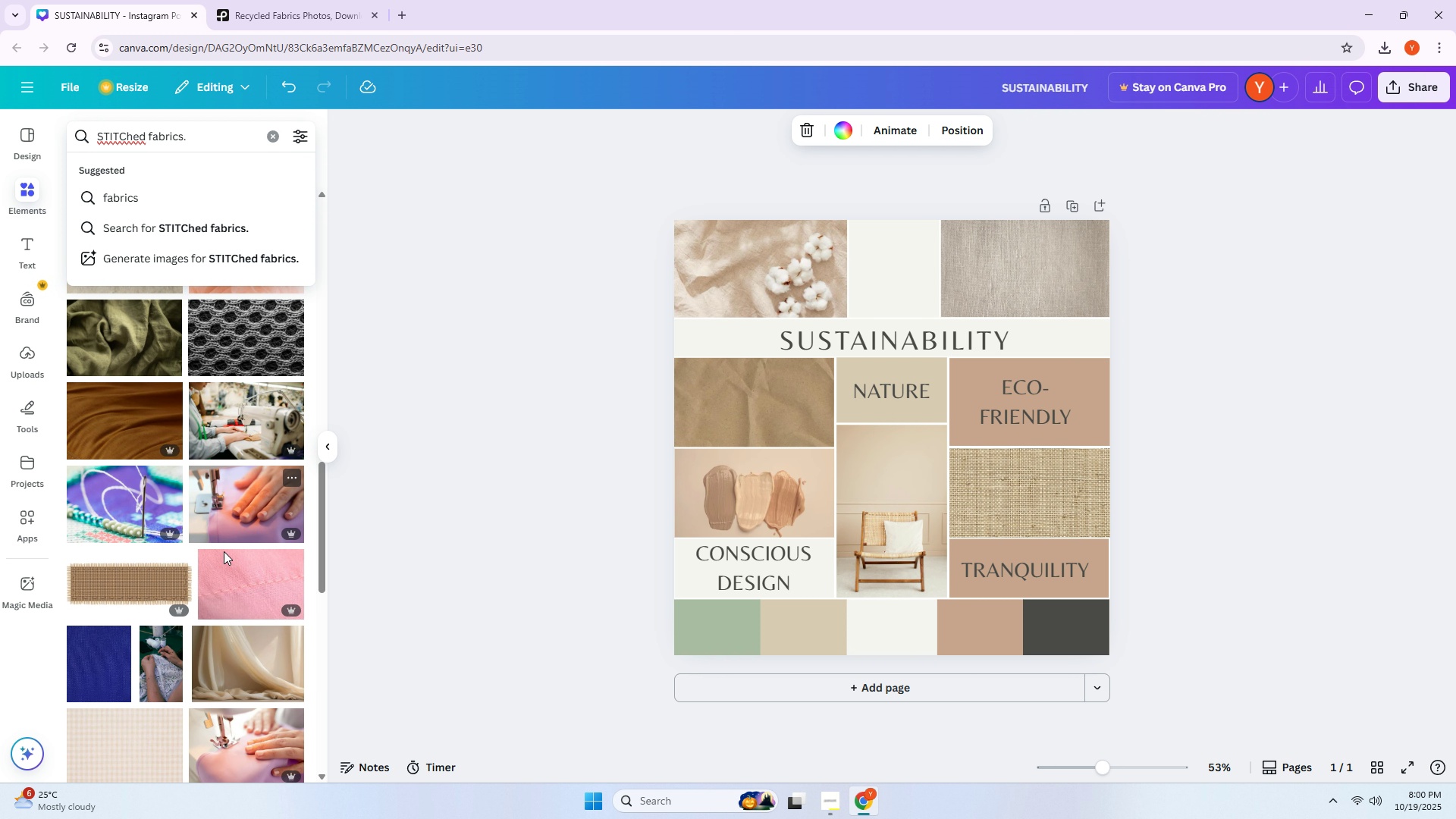 
scroll: coordinate [214, 551], scroll_direction: down, amount: 4.0
 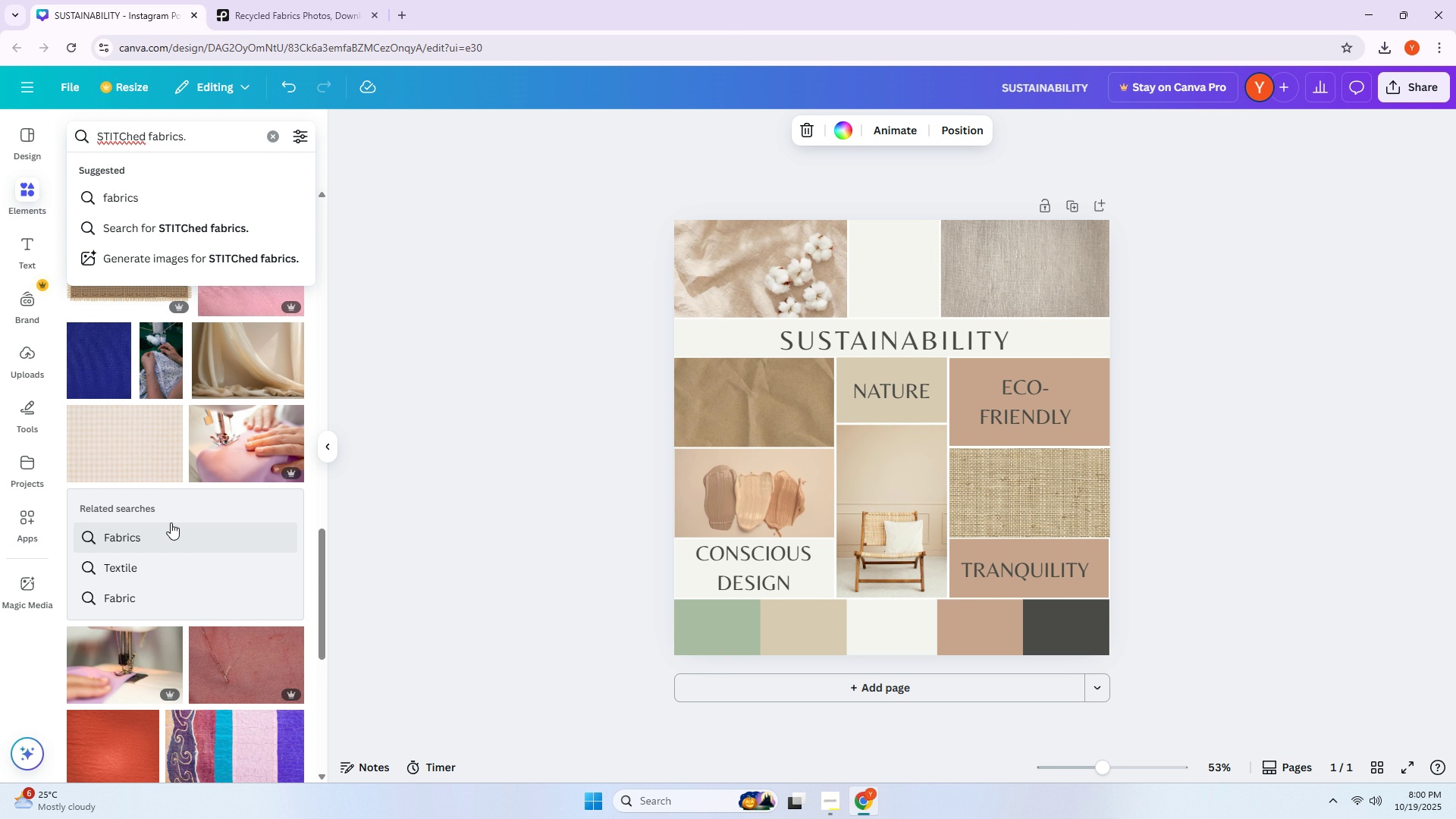 
scroll: coordinate [162, 518], scroll_direction: up, amount: 2.0
 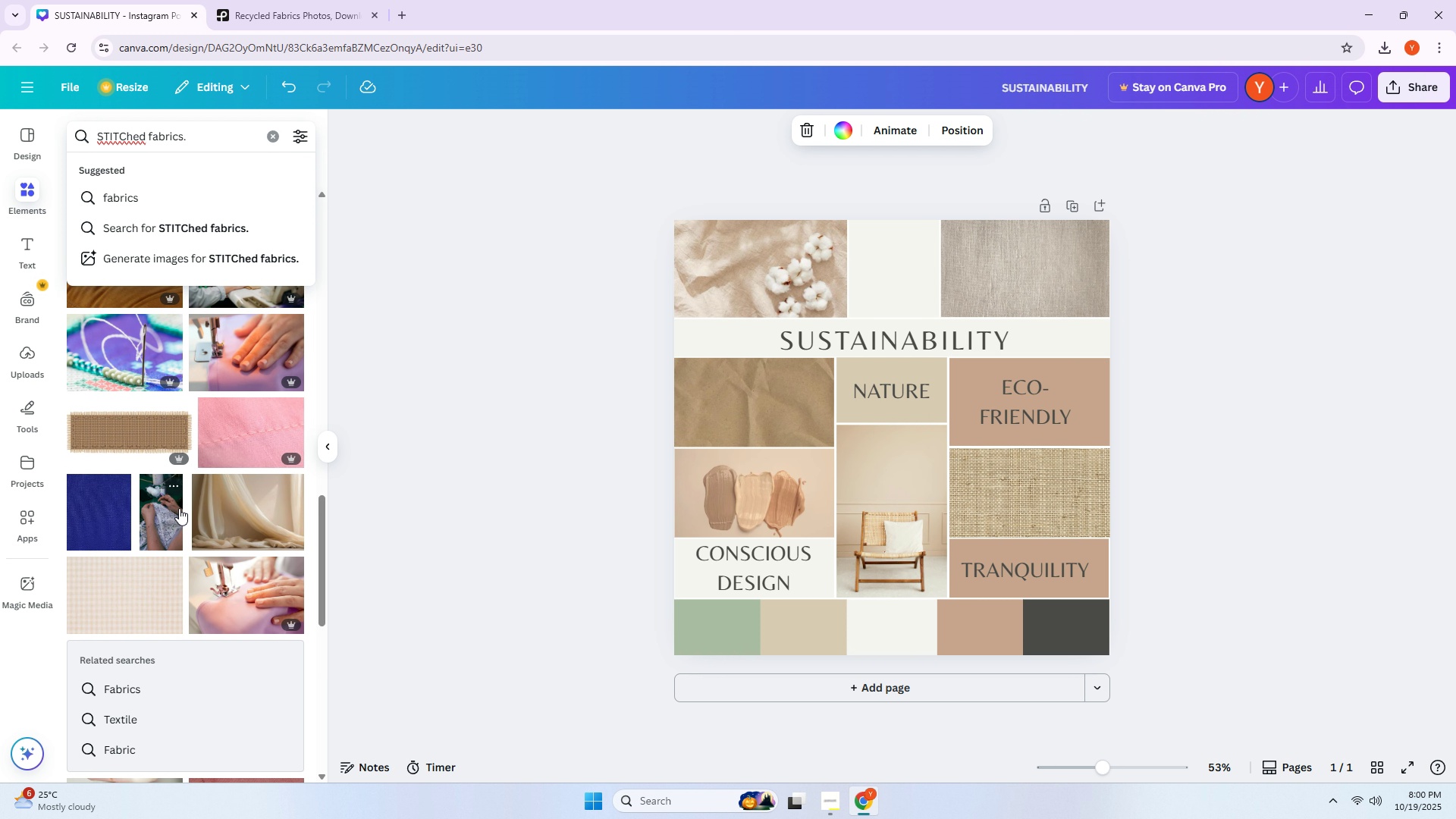 
scroll: coordinate [210, 504], scroll_direction: down, amount: 12.0
 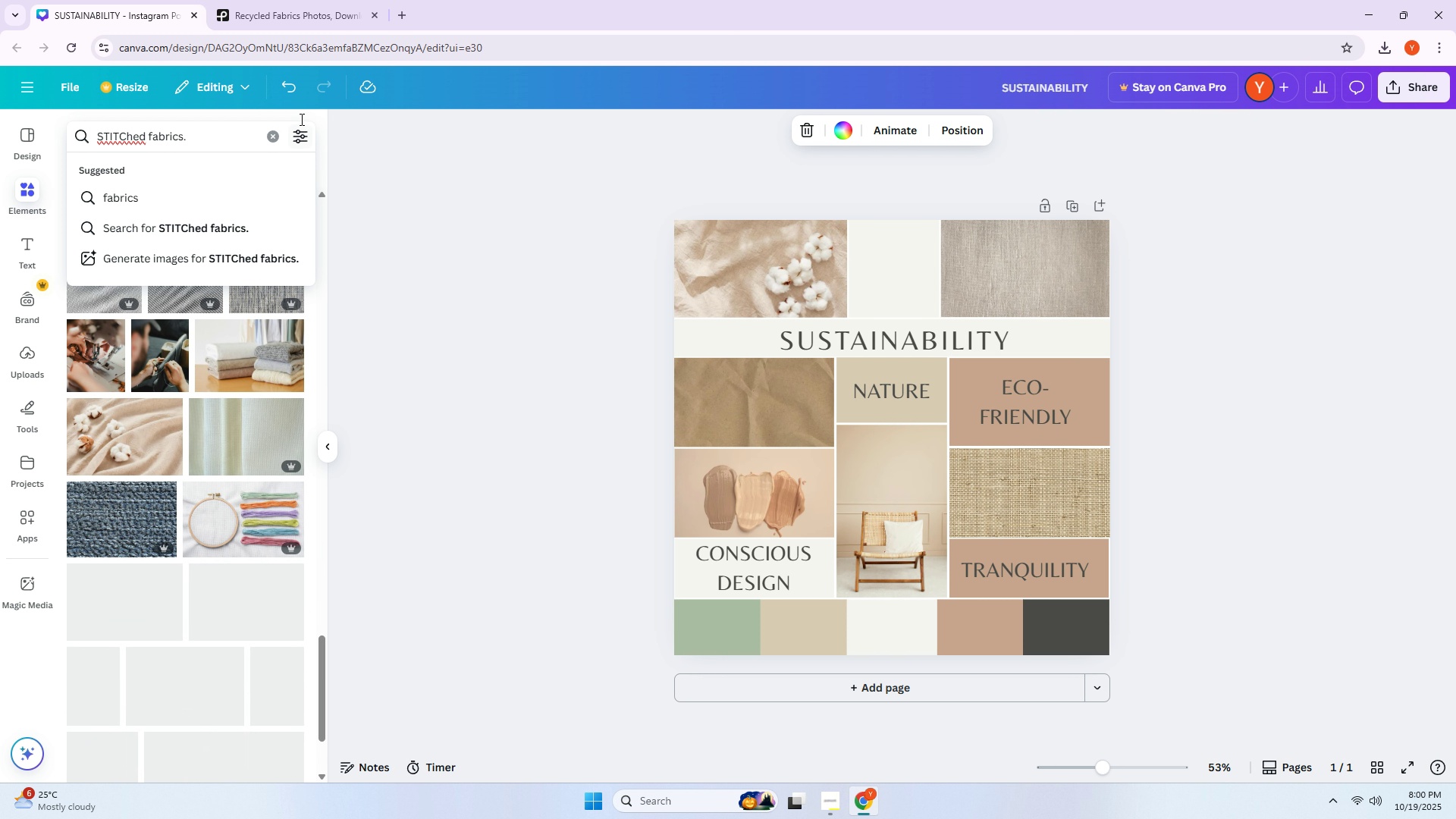 
left_click([287, 0])
 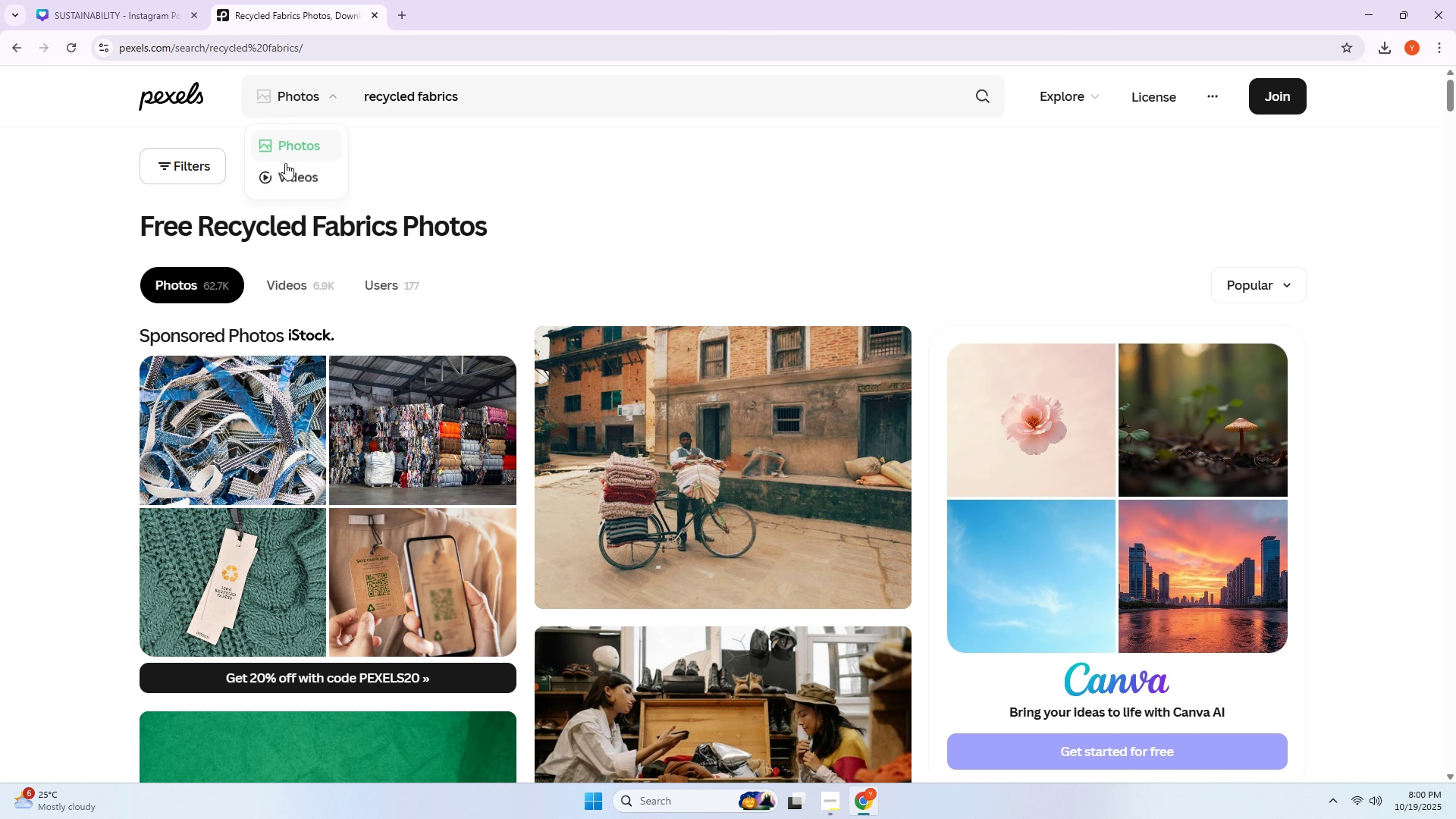 
scroll: coordinate [257, 322], scroll_direction: down, amount: 19.0